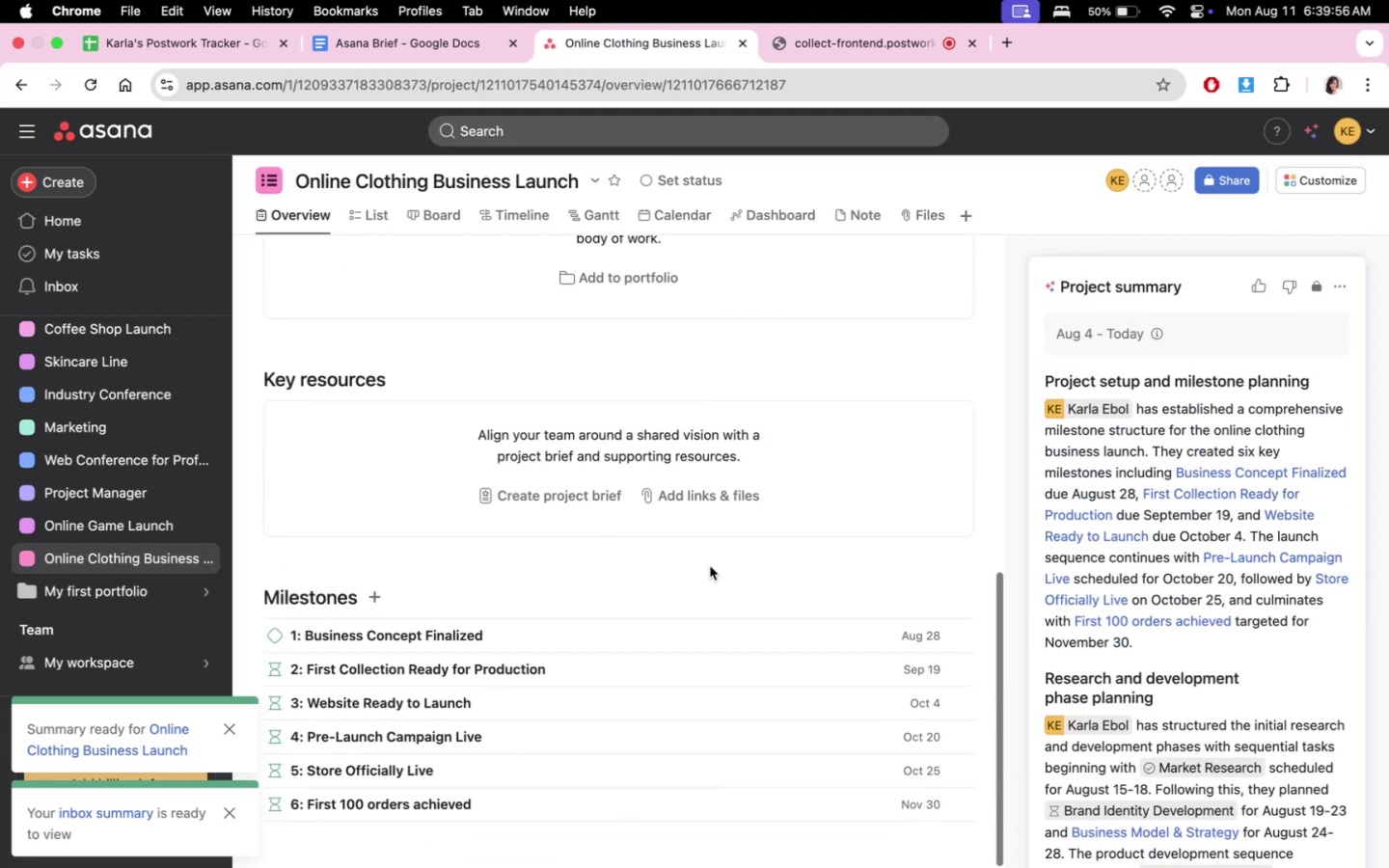 
scroll: coordinate [714, 538], scroll_direction: up, amount: 17.0
 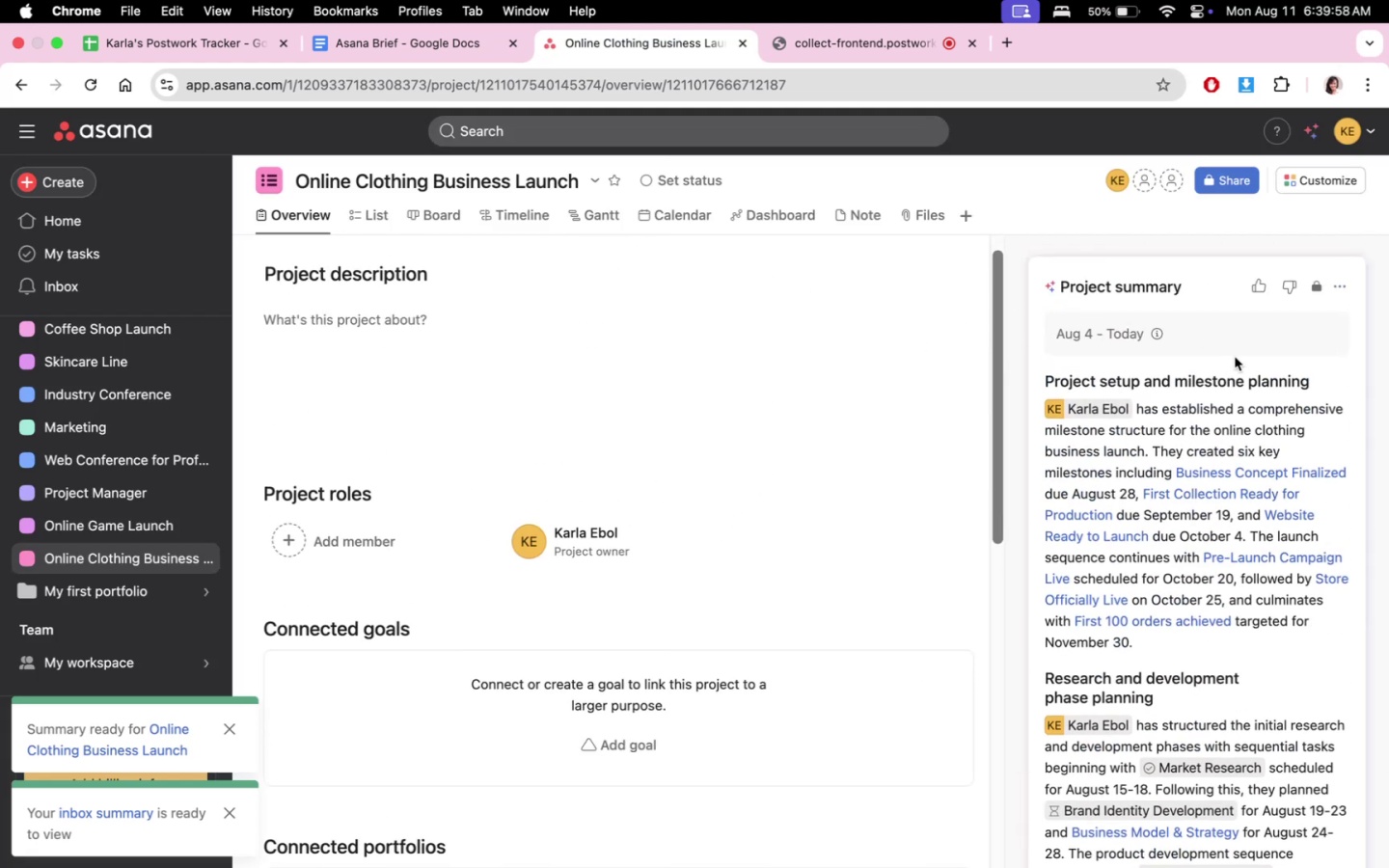 
scroll: coordinate [1212, 504], scroll_direction: none, amount: 0.0
 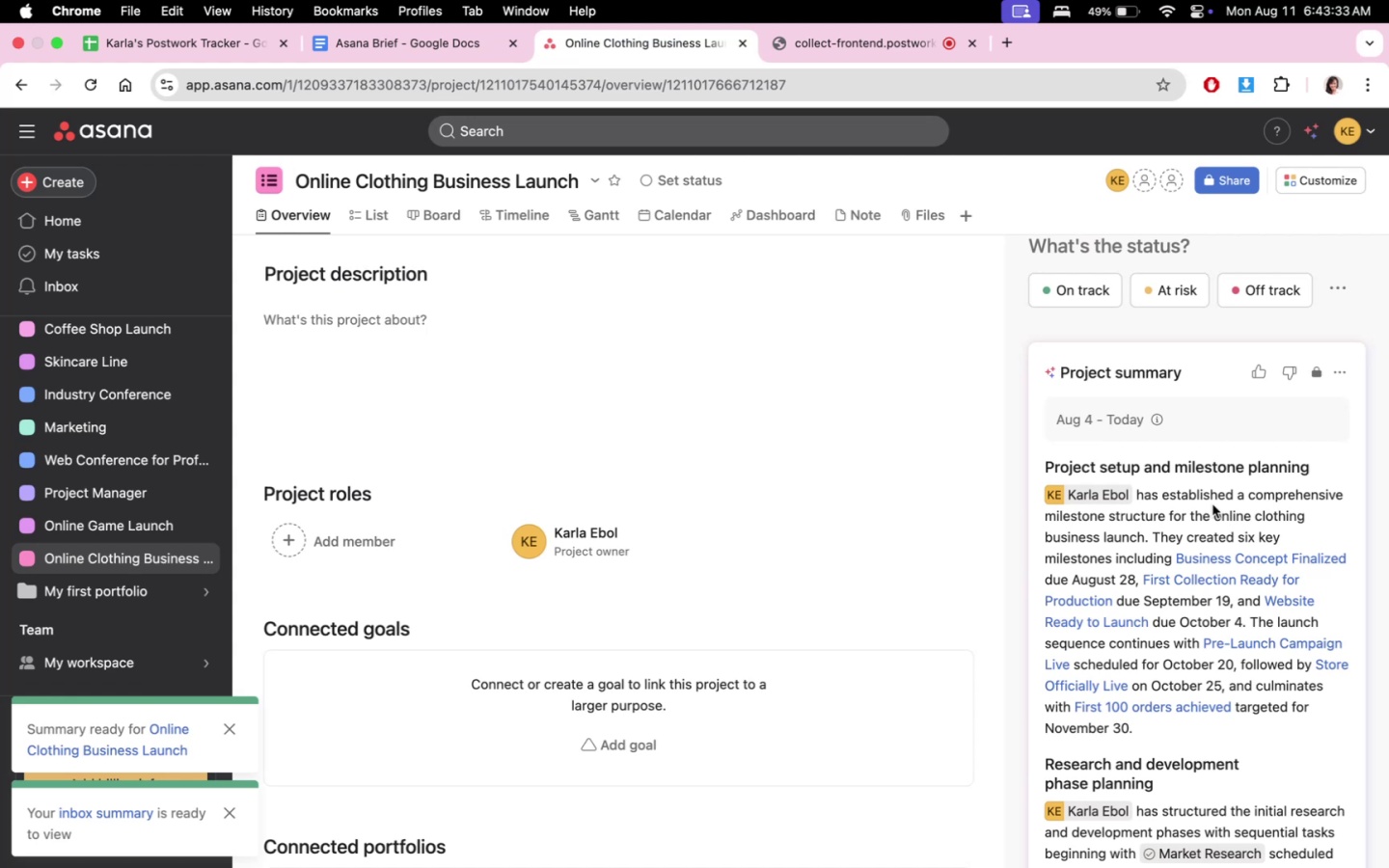 
wait(220.08)
 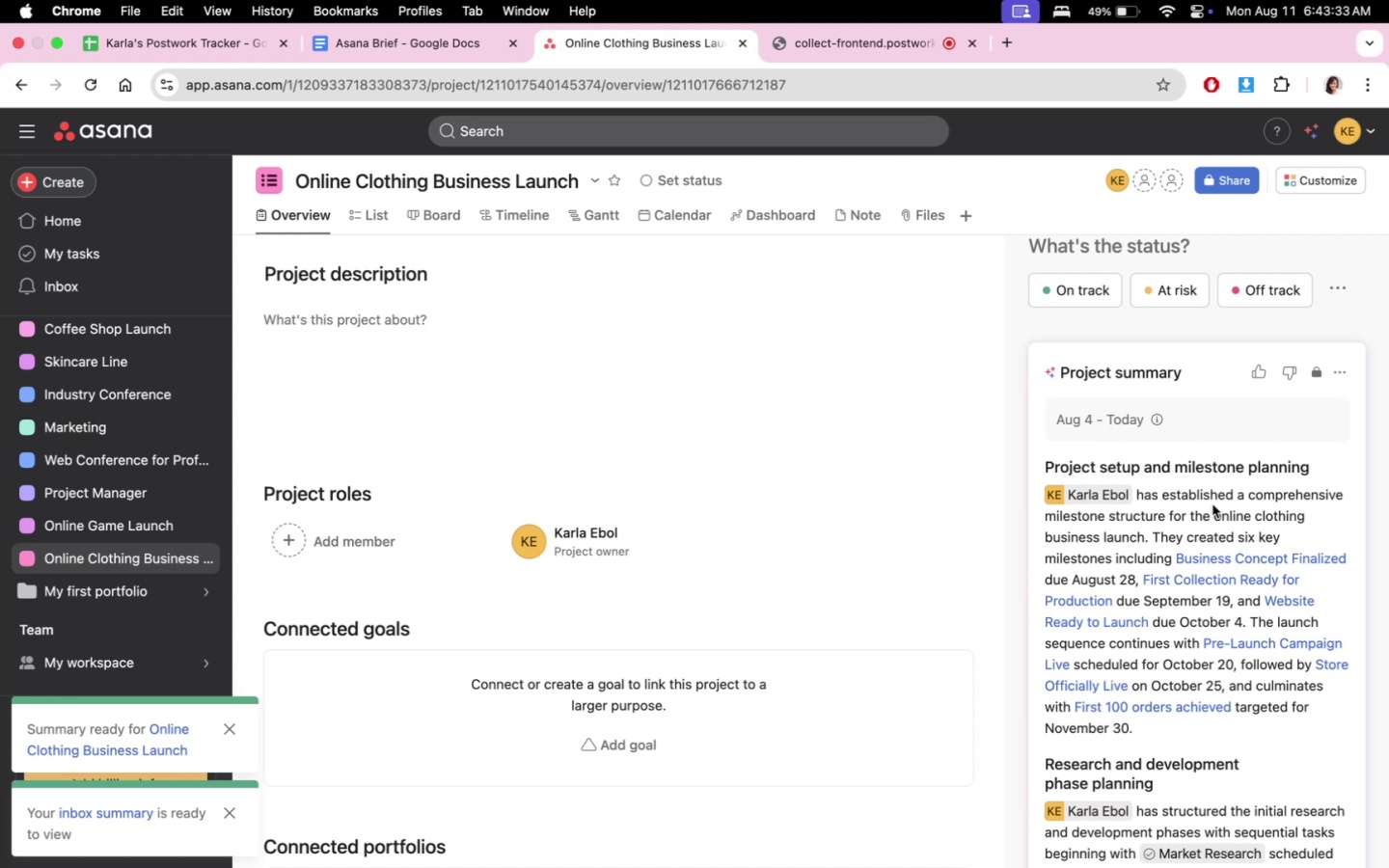 
left_click([790, 42])
 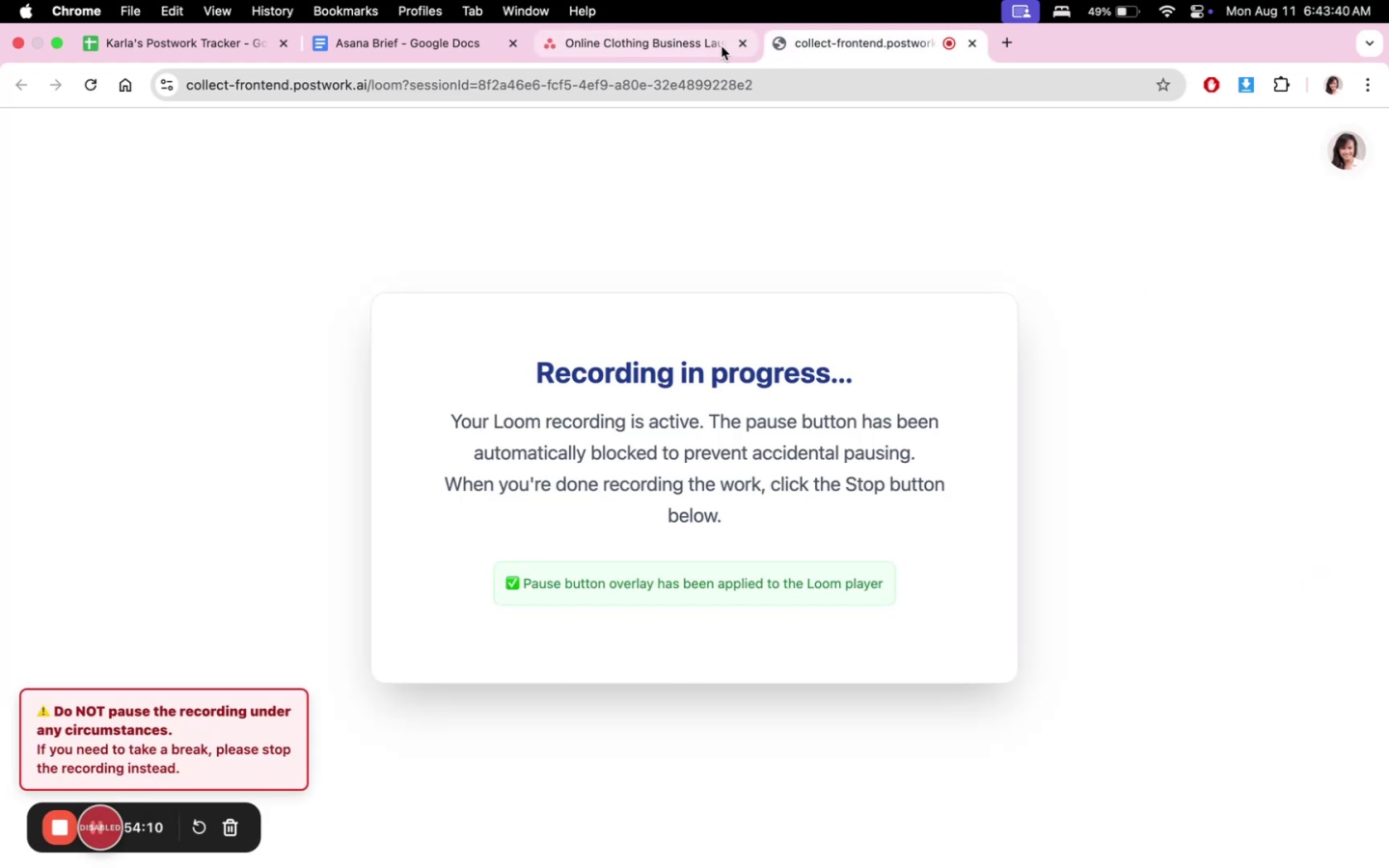 
double_click([718, 46])
 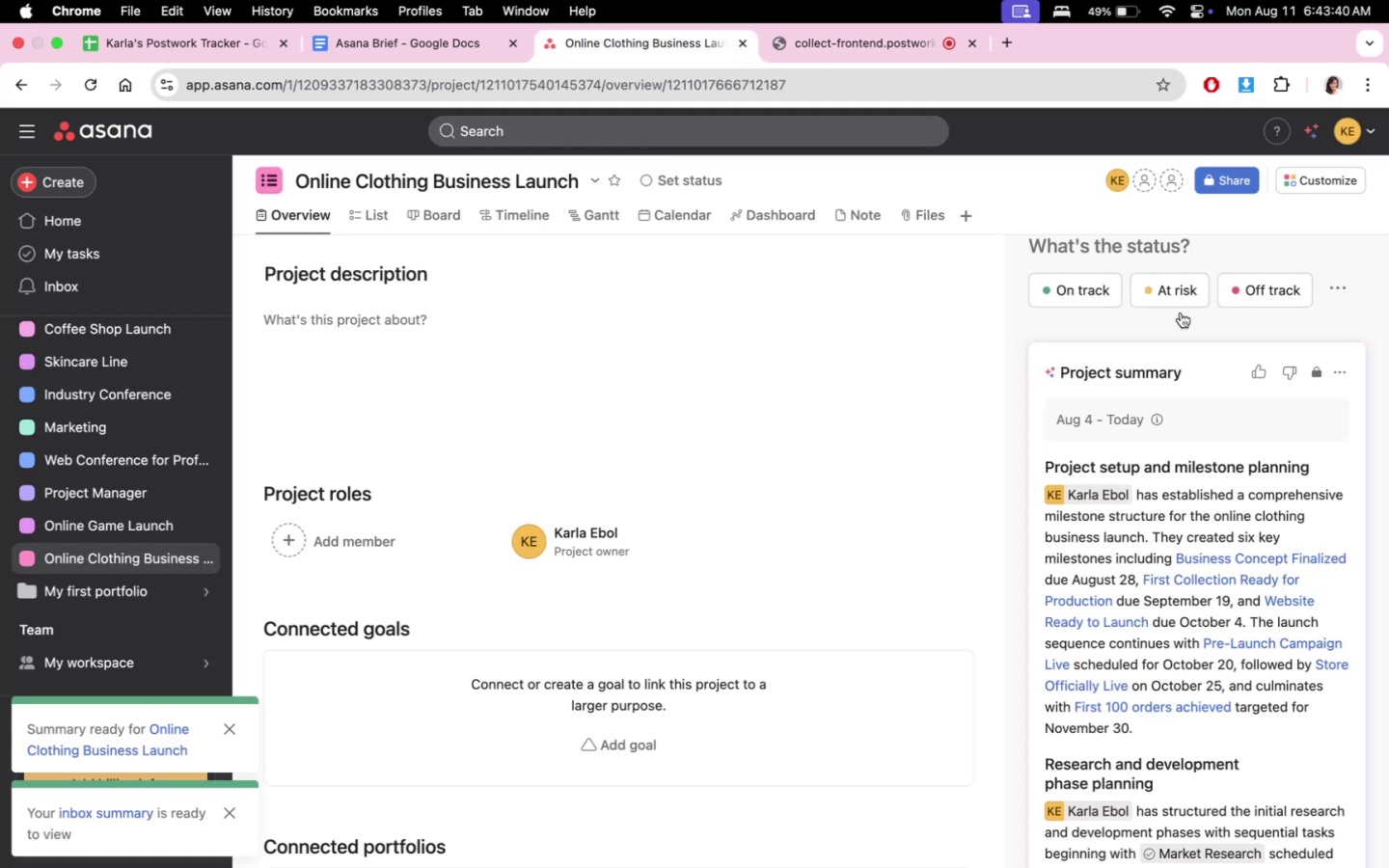 
scroll: coordinate [630, 463], scroll_direction: down, amount: 12.0
 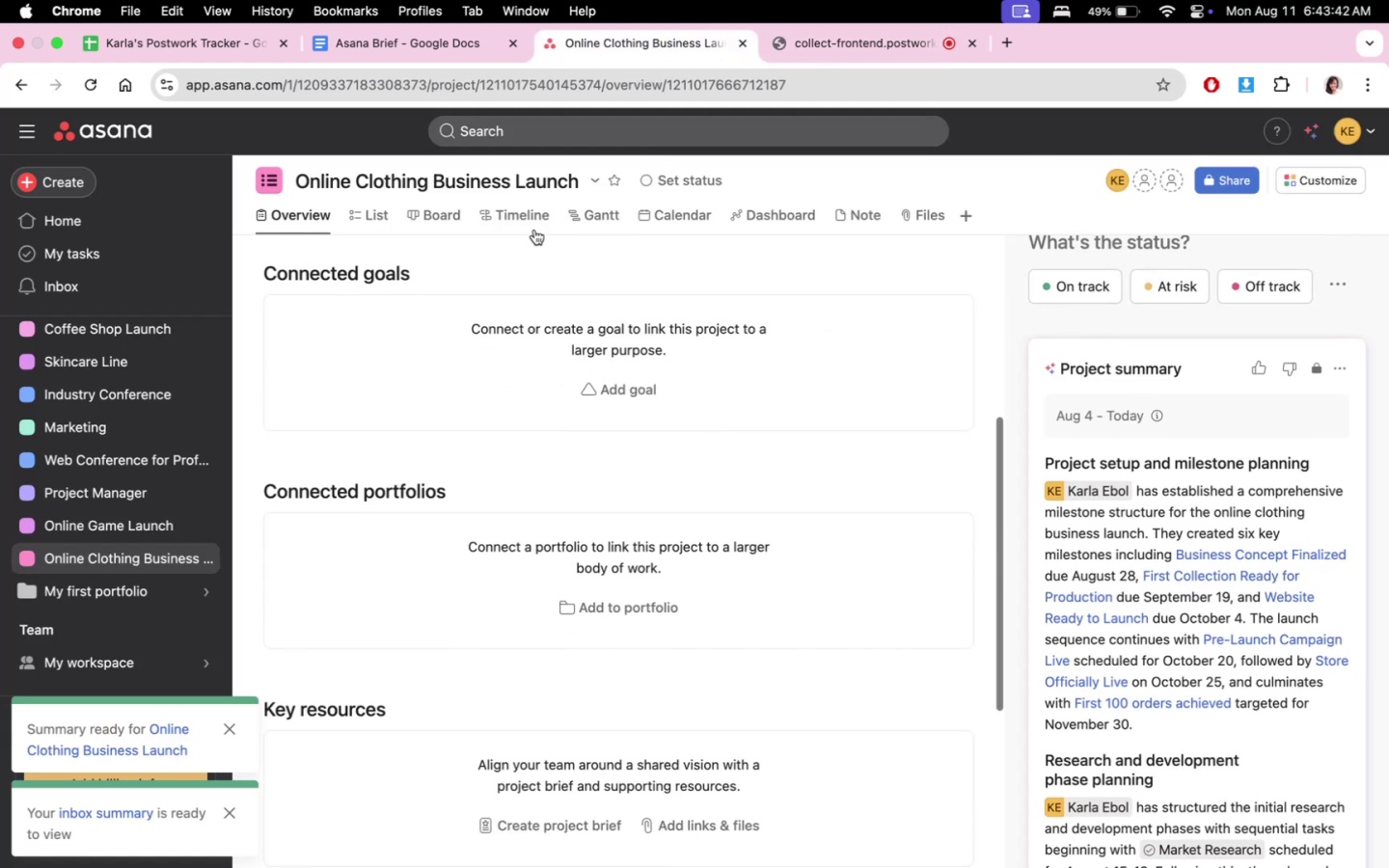 
left_click([534, 230])
 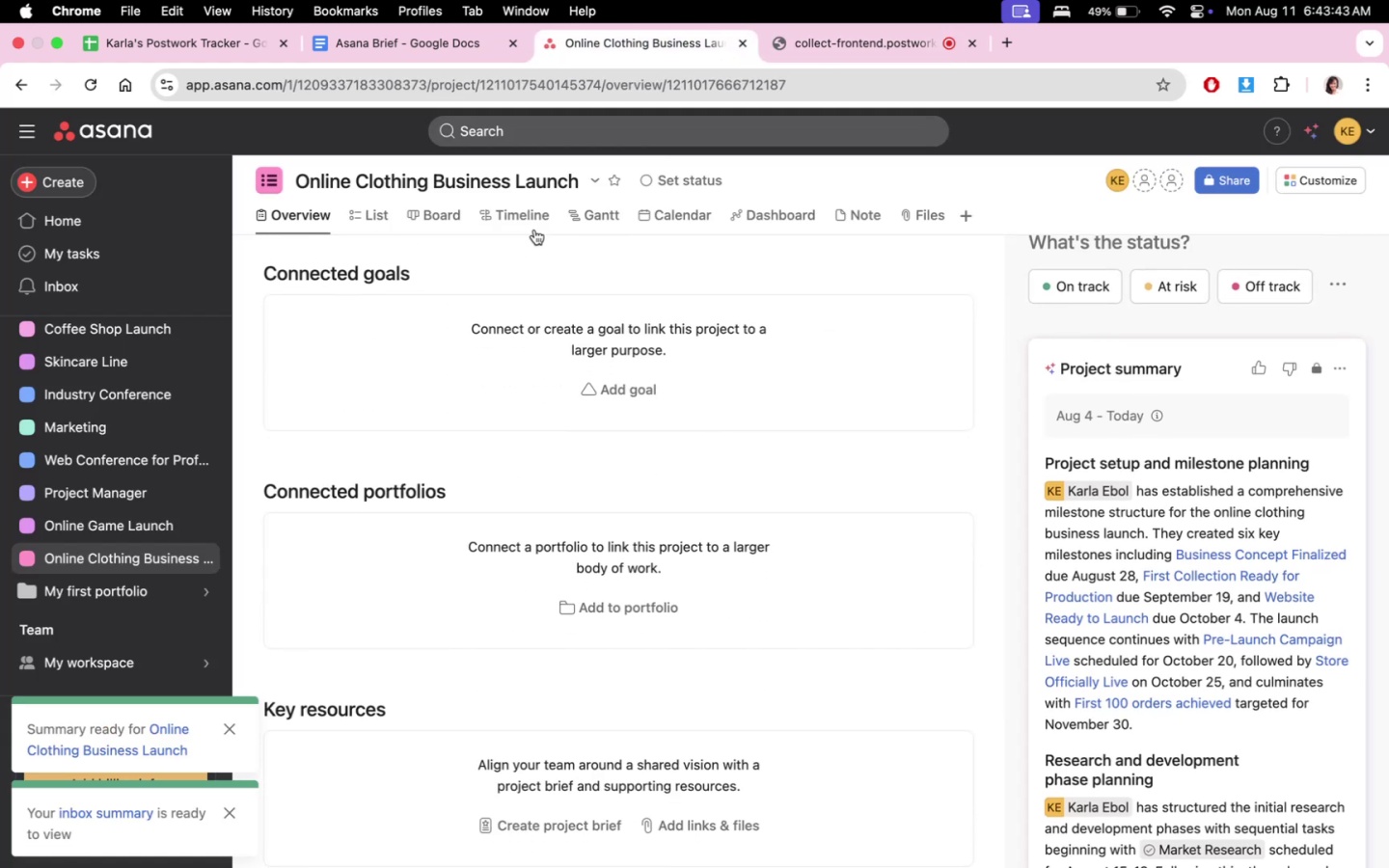 
left_click([534, 224])
 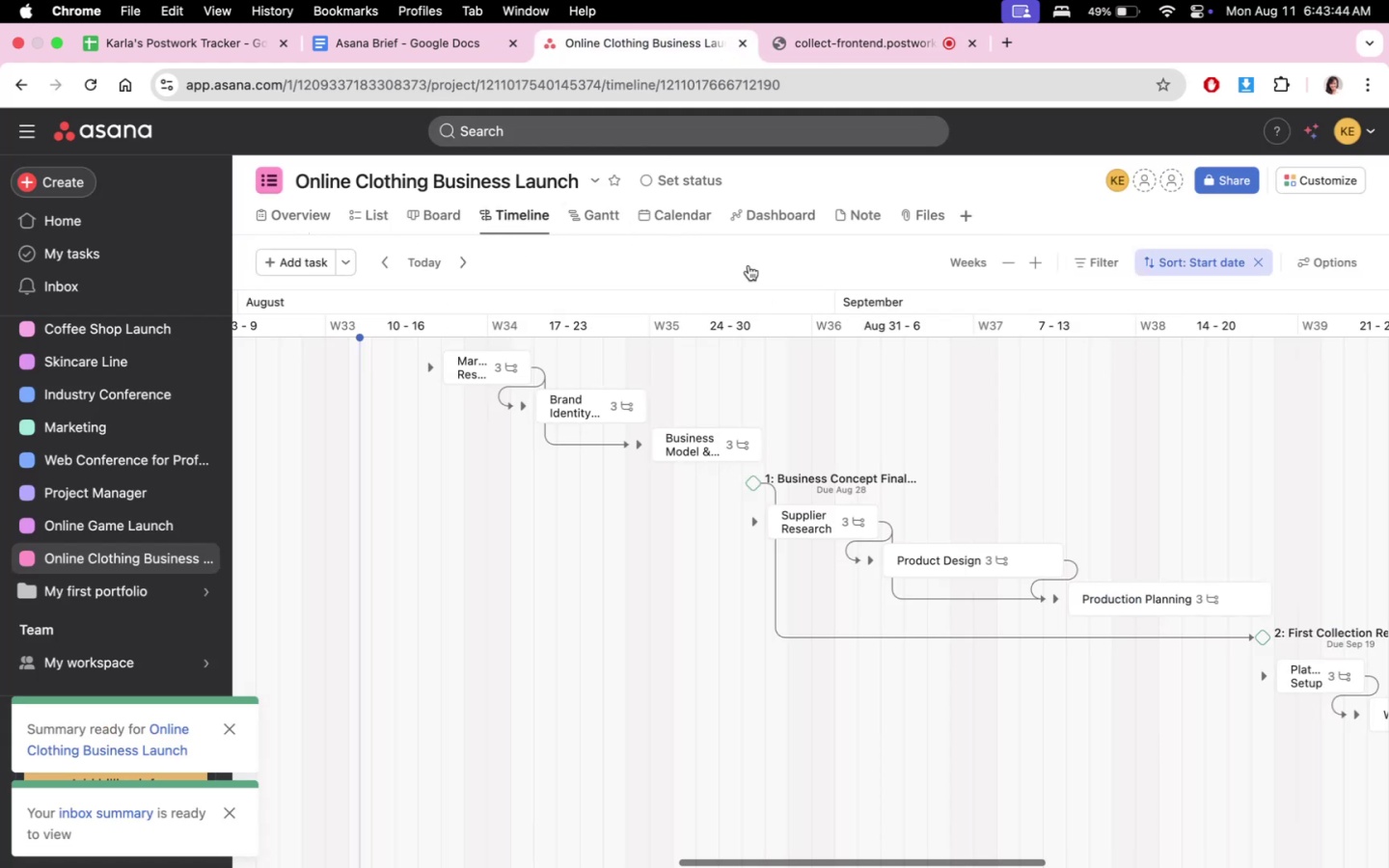 
scroll: coordinate [883, 622], scroll_direction: up, amount: 5.0
 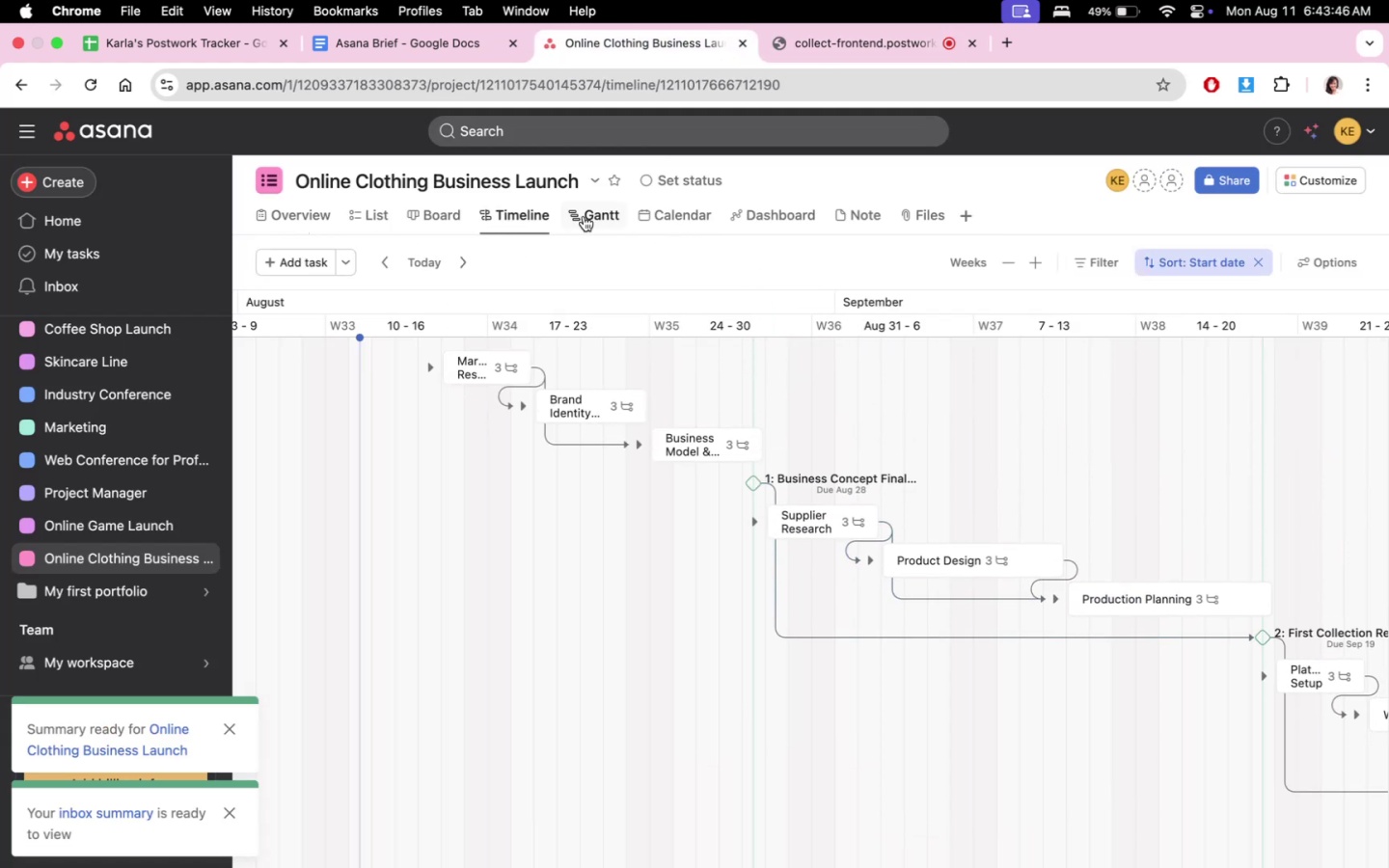 
left_click([584, 216])
 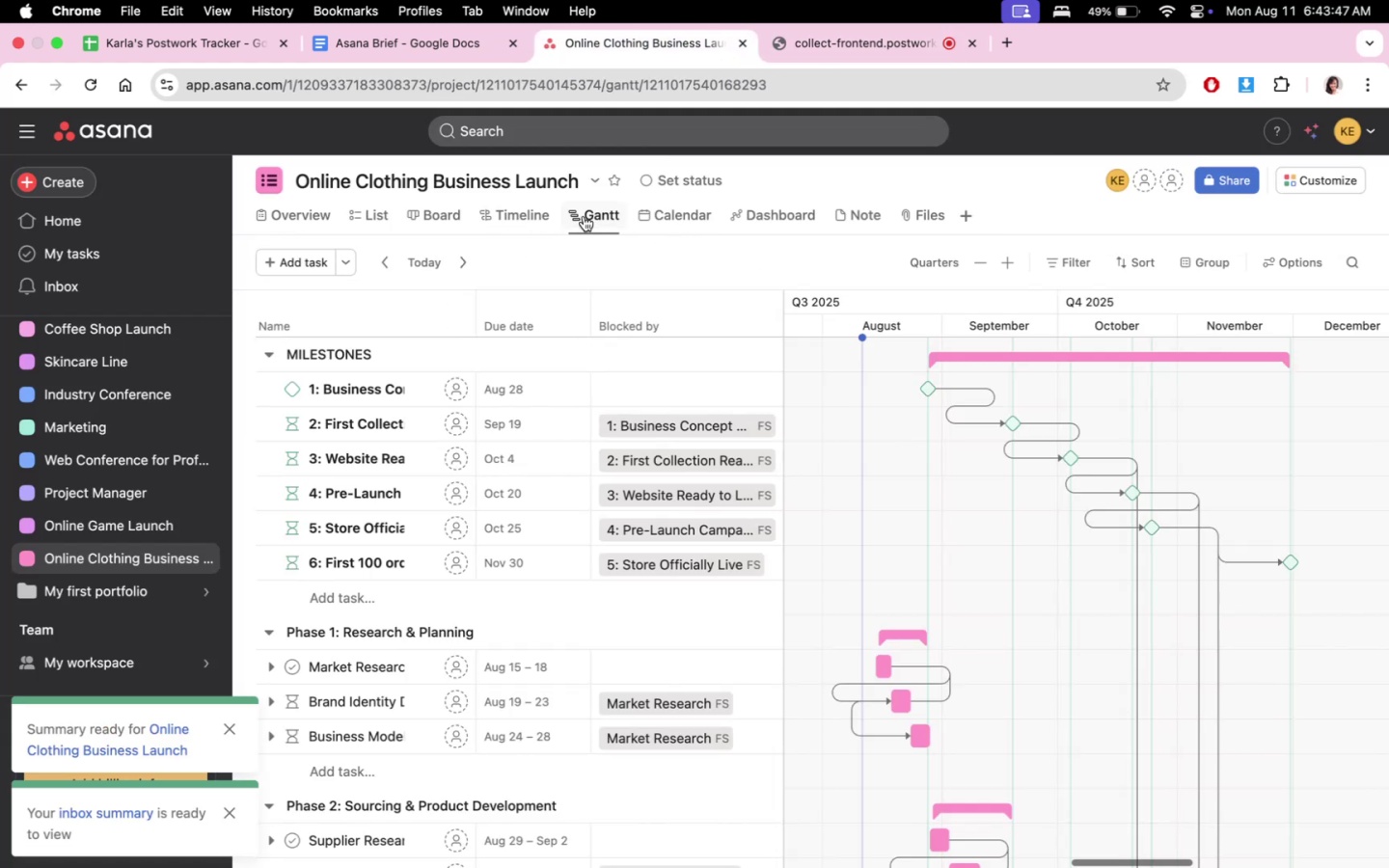 
scroll: coordinate [1044, 733], scroll_direction: down, amount: 33.0
 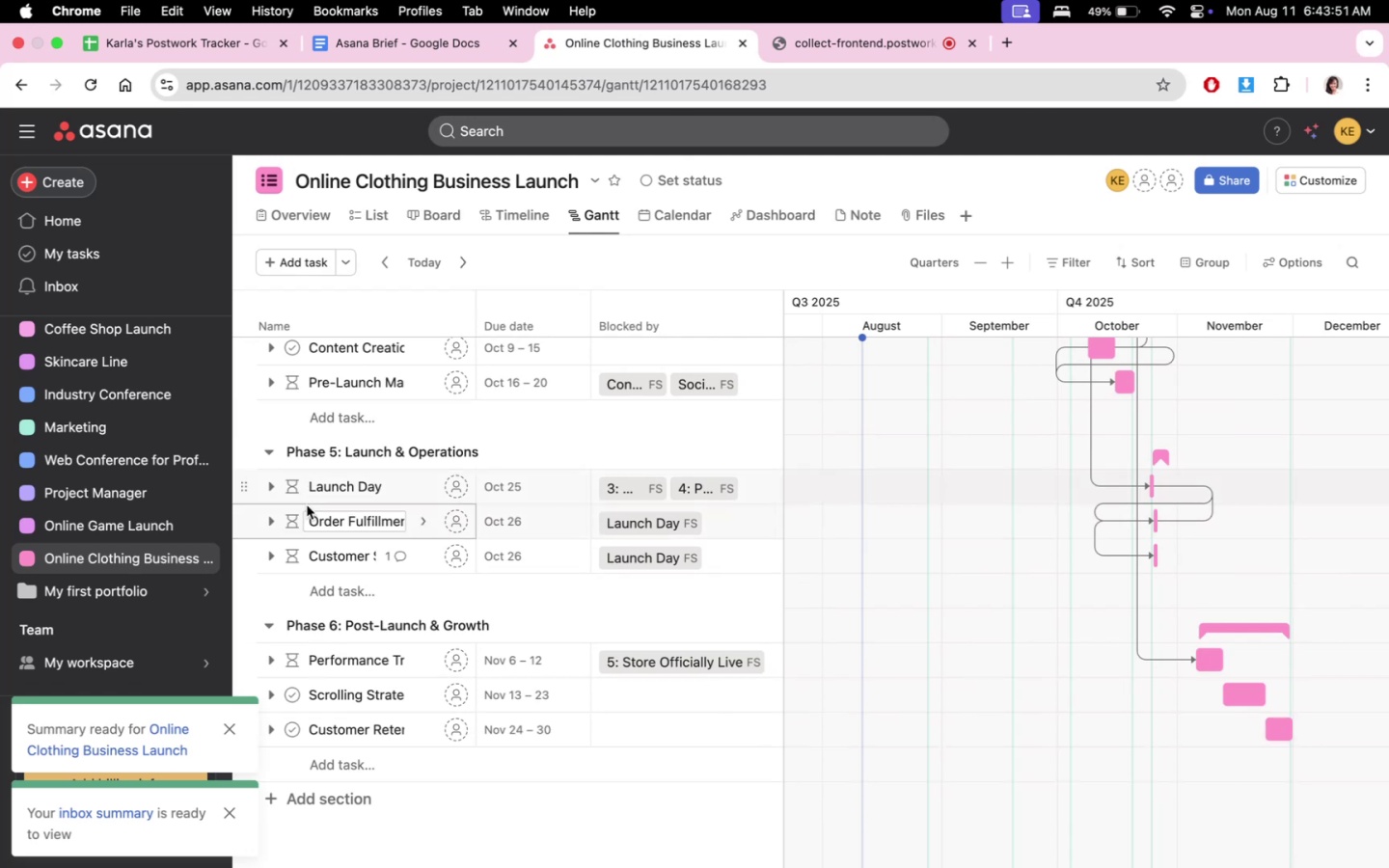 
left_click([265, 489])
 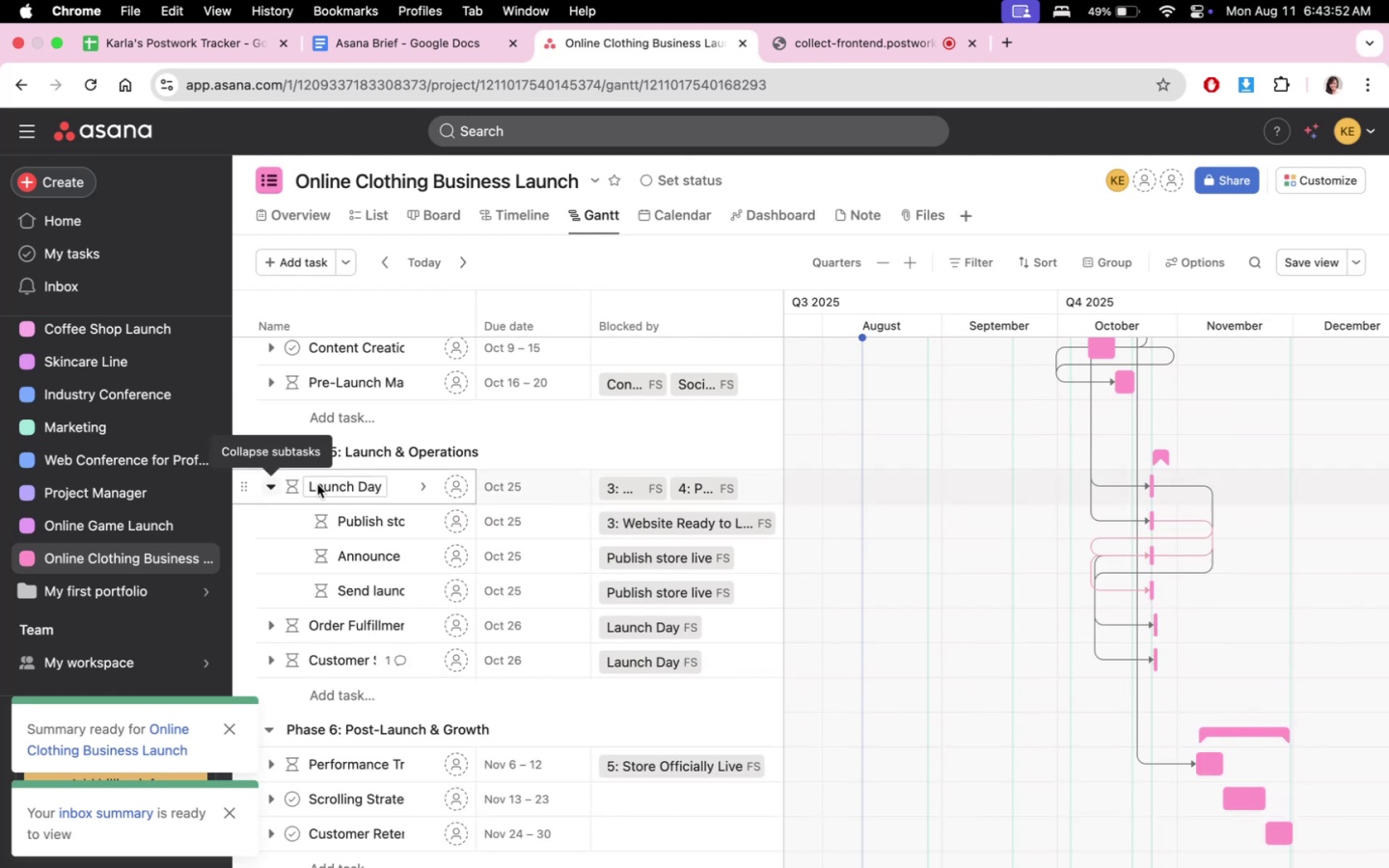 
scroll: coordinate [971, 652], scroll_direction: down, amount: 2.0
 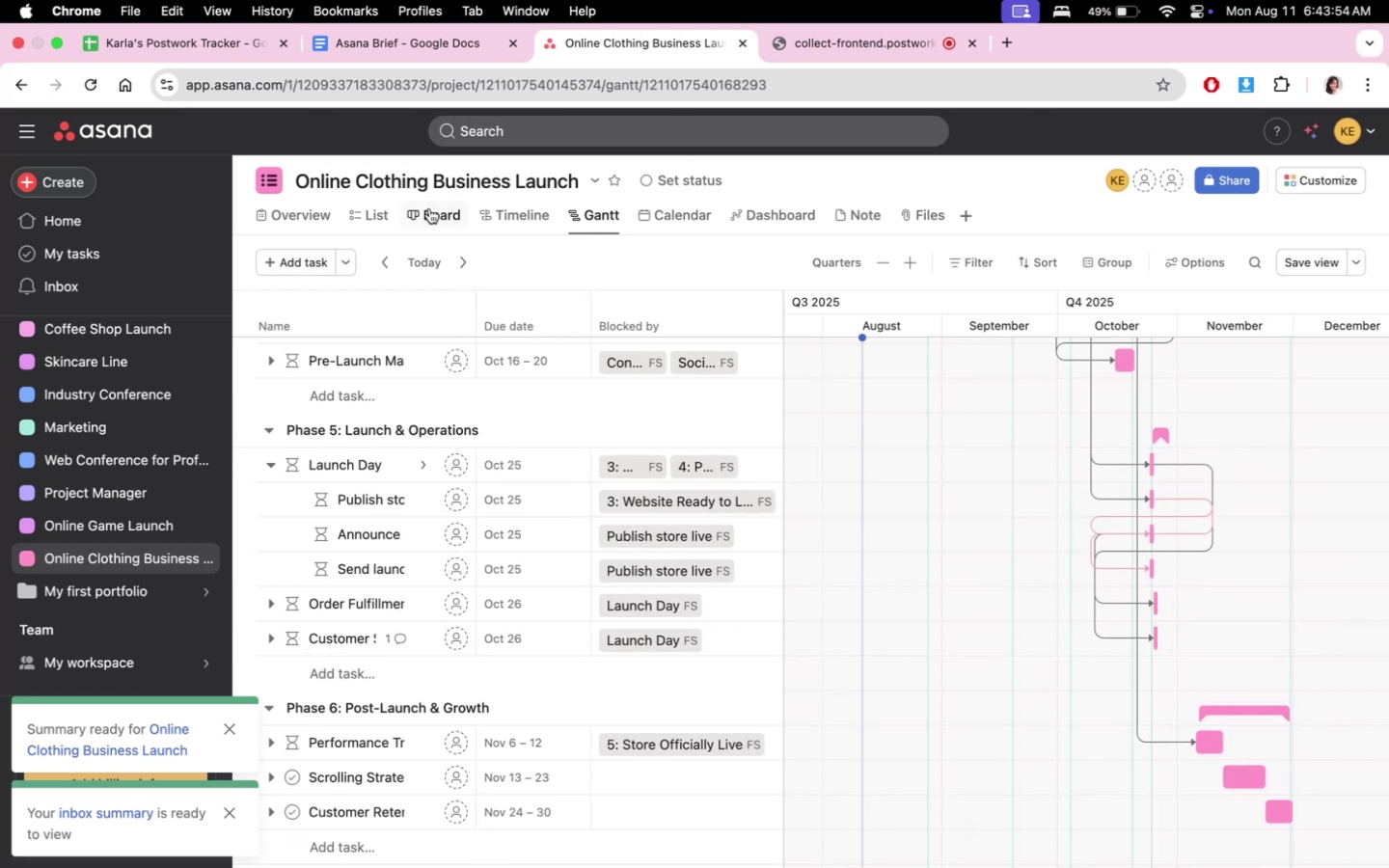 
double_click([365, 212])
 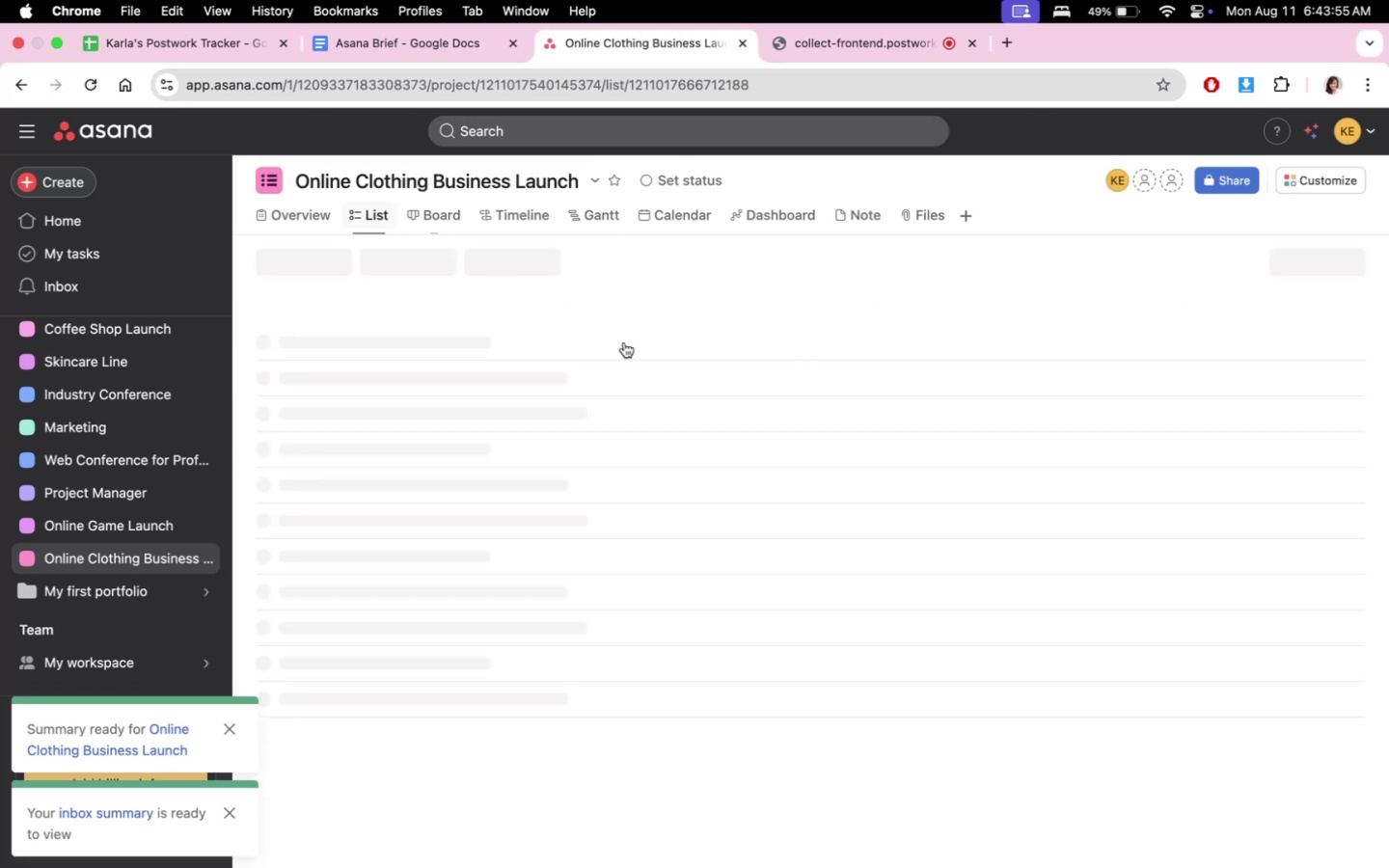 
scroll: coordinate [863, 731], scroll_direction: down, amount: 12.0
 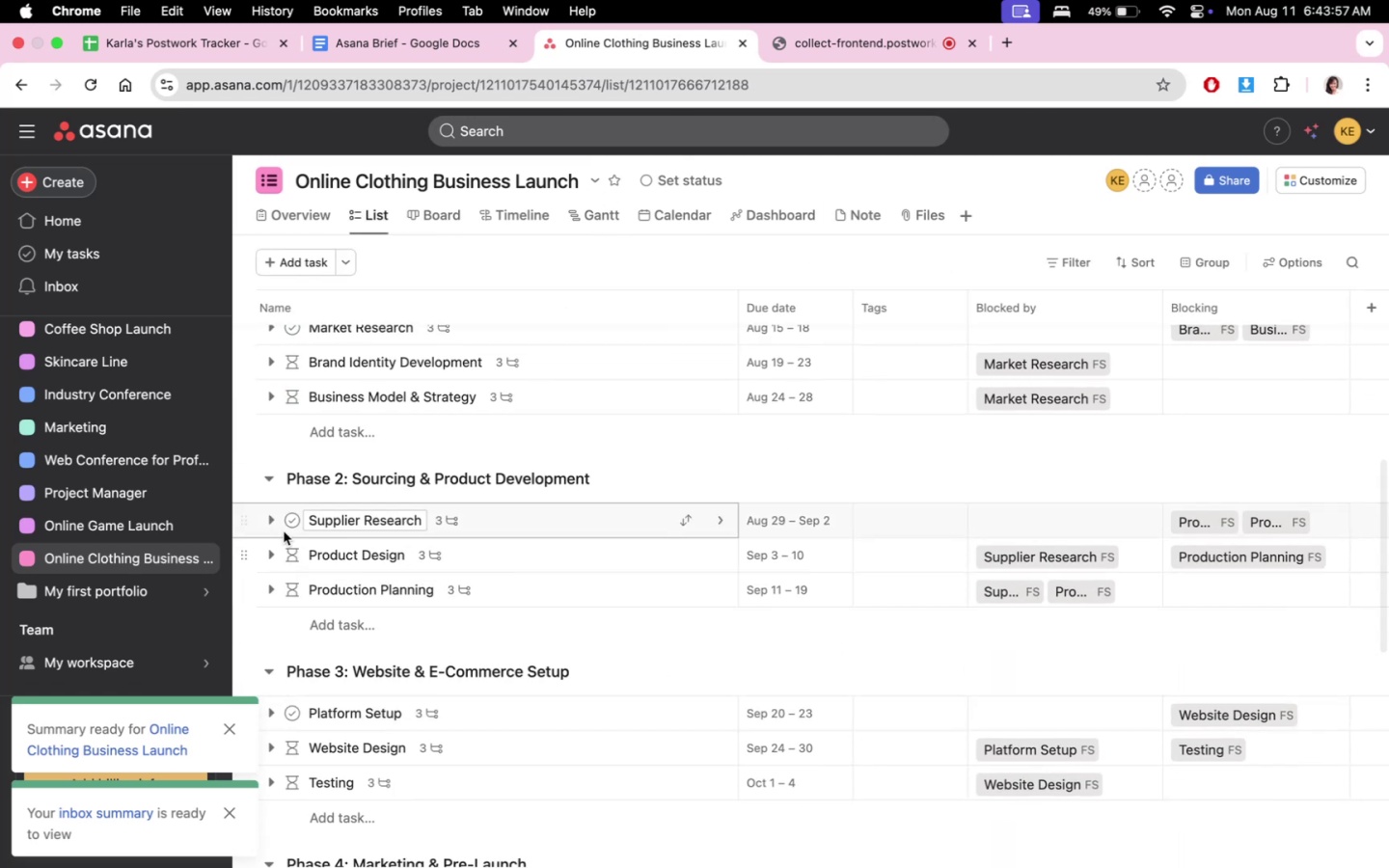 
left_click([270, 518])
 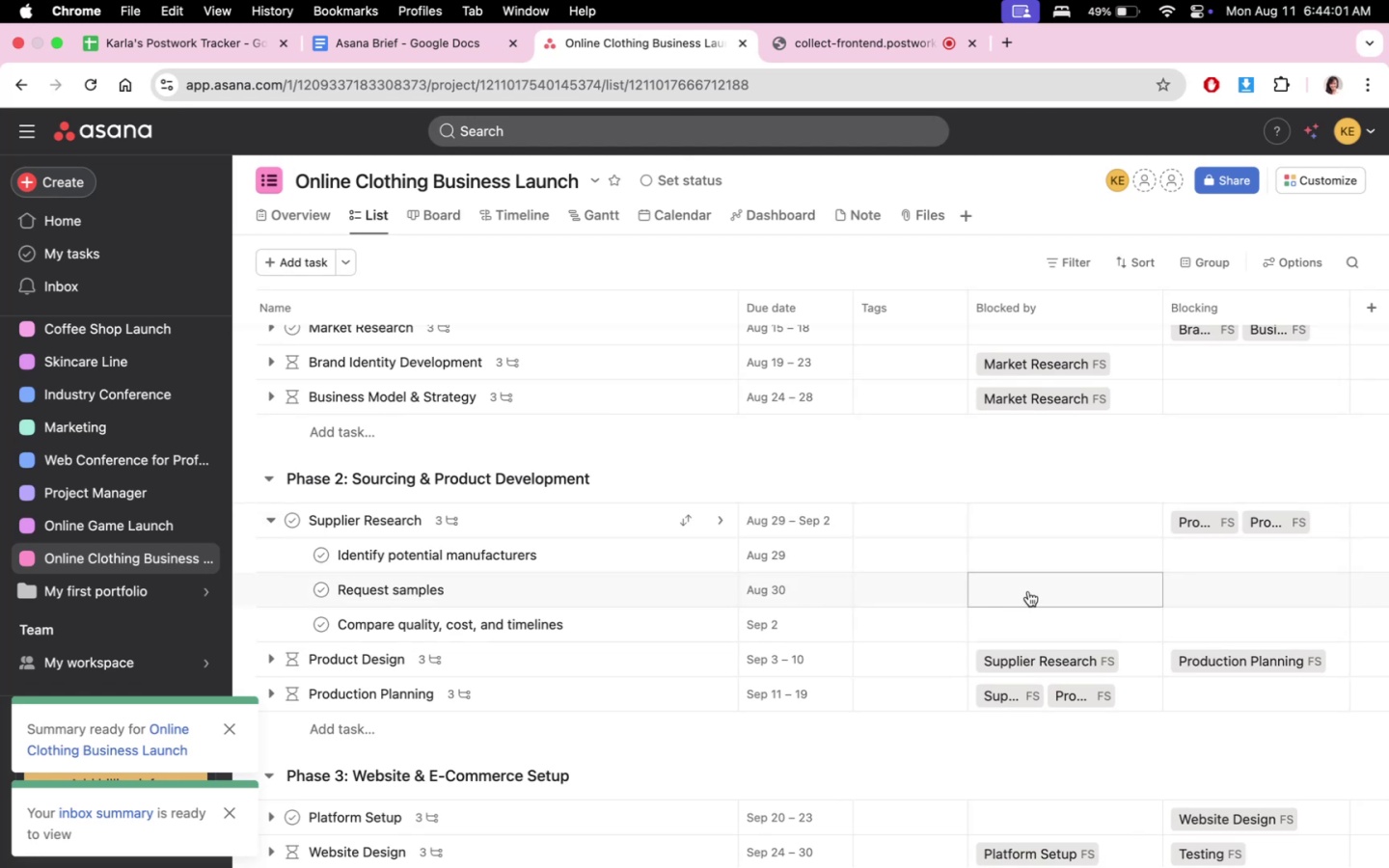 
left_click([1028, 591])
 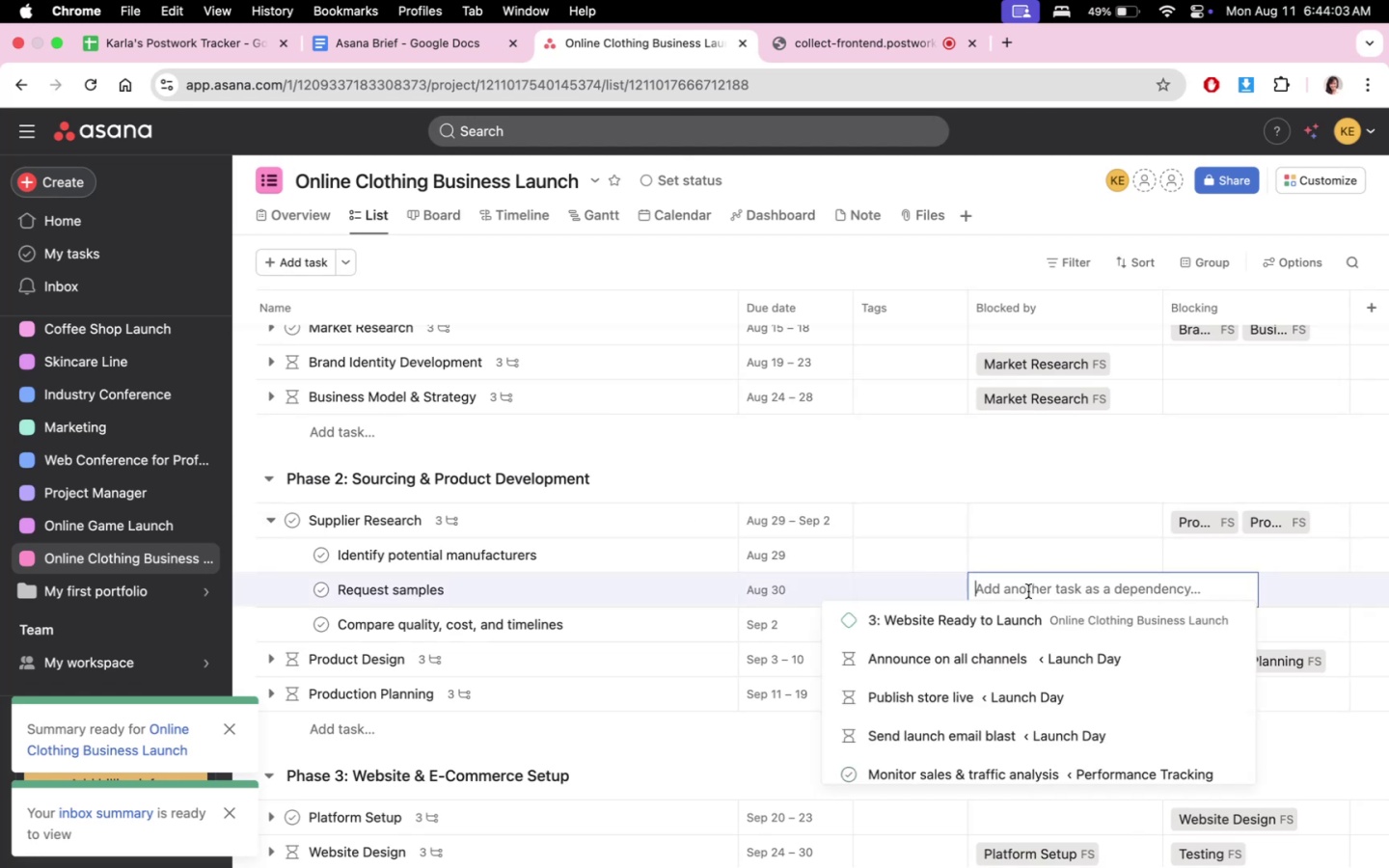 
type(ide)
 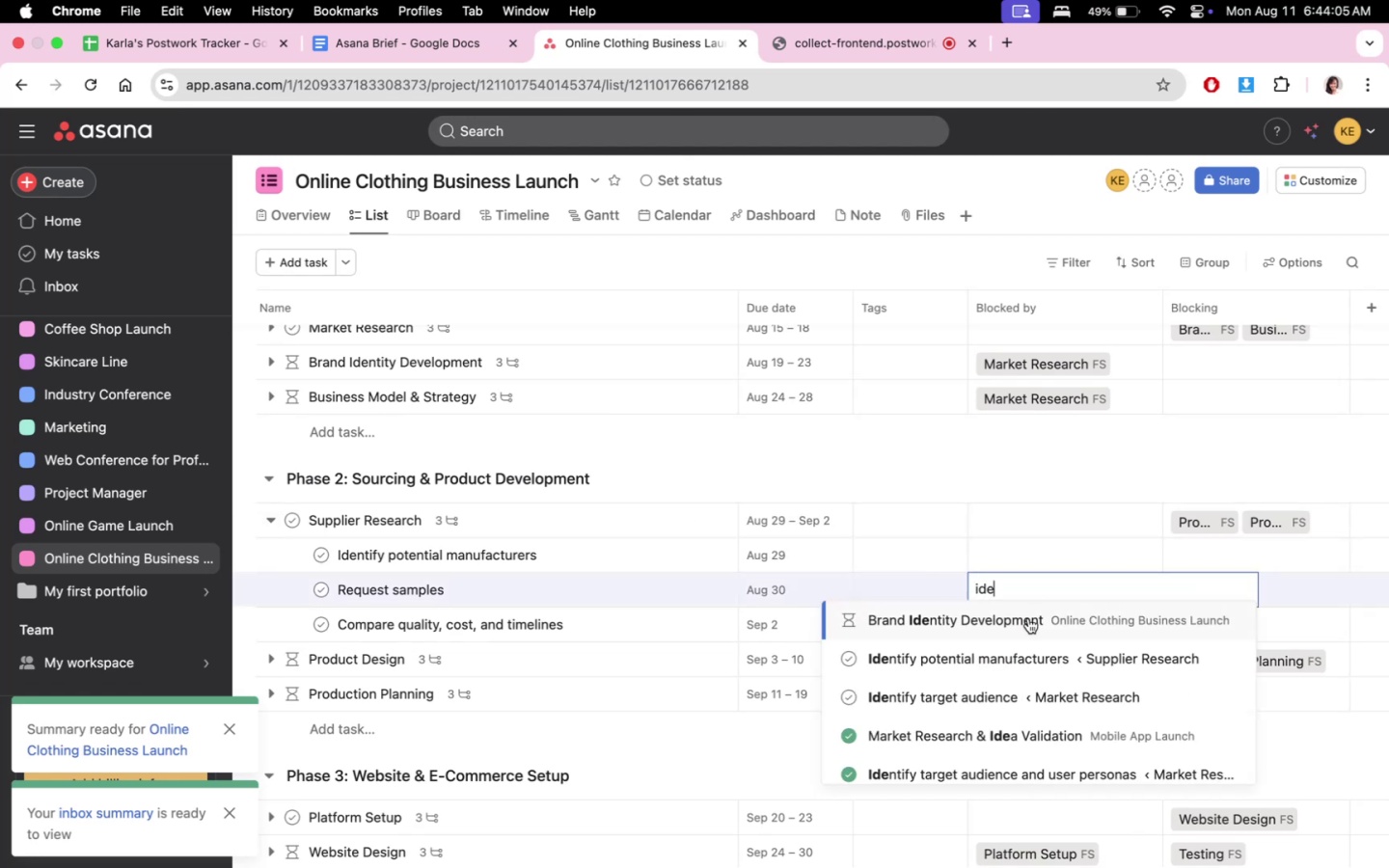 
left_click([1019, 658])
 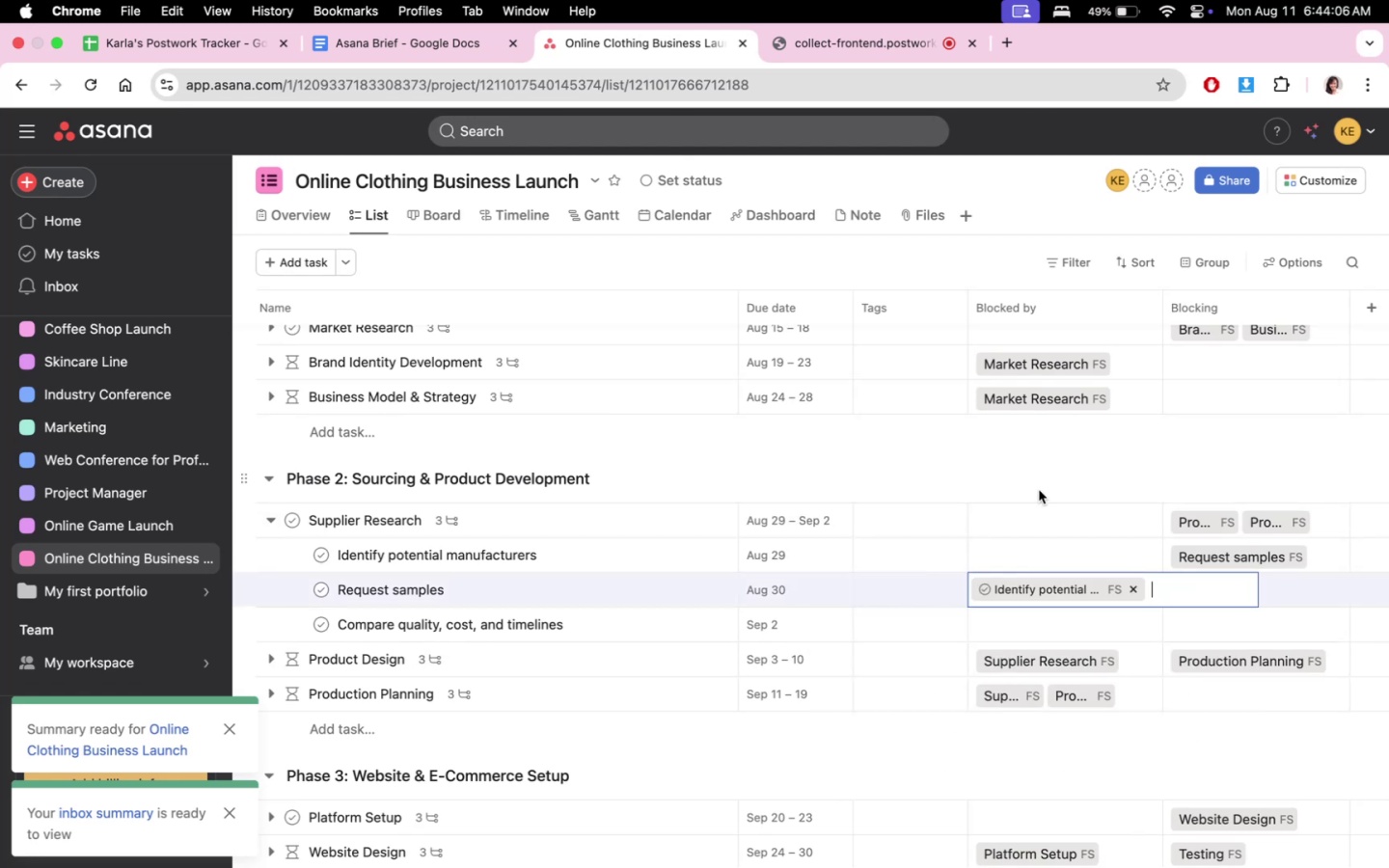 
double_click([1044, 483])
 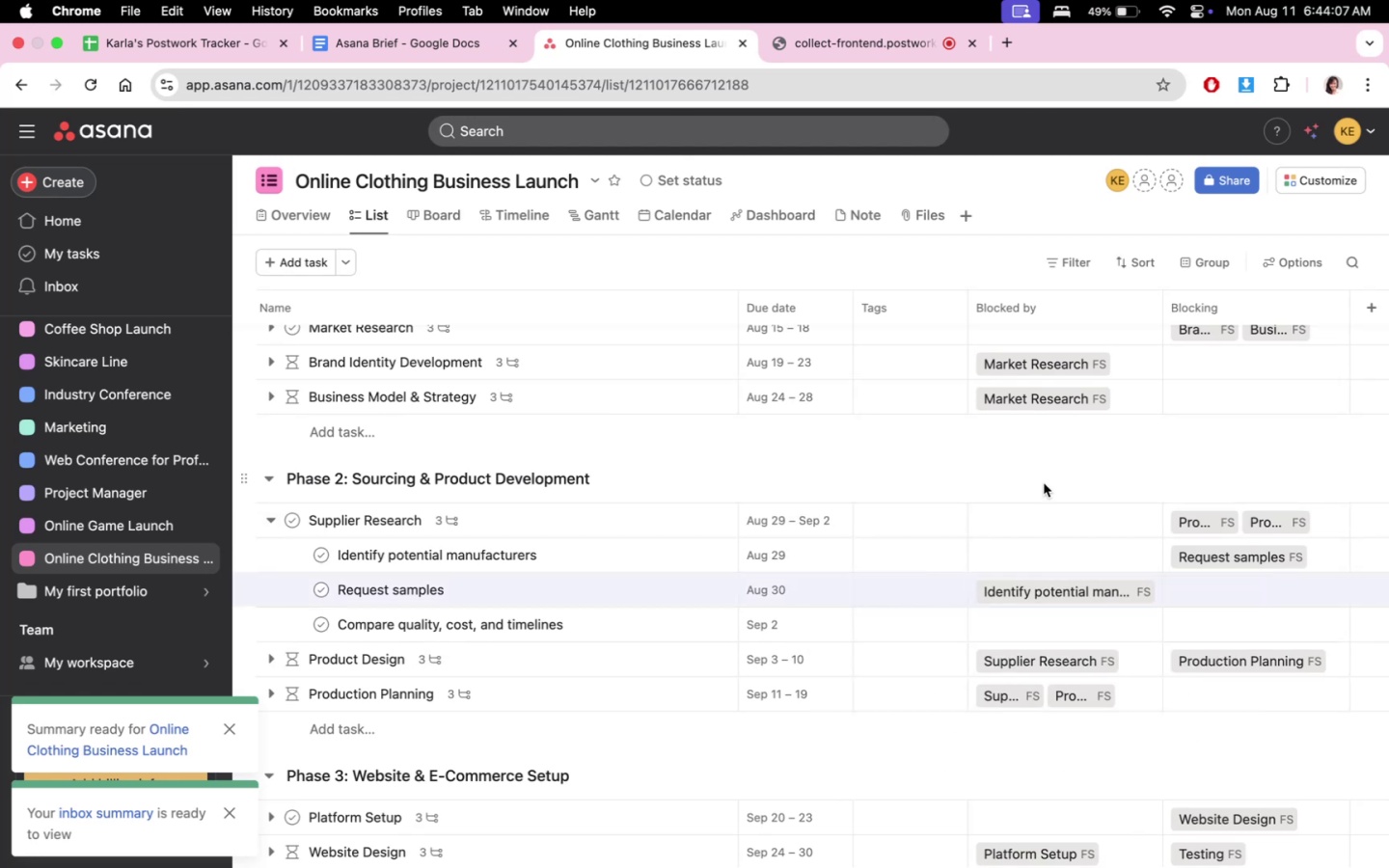 
scroll: coordinate [1072, 648], scroll_direction: down, amount: 2.0
 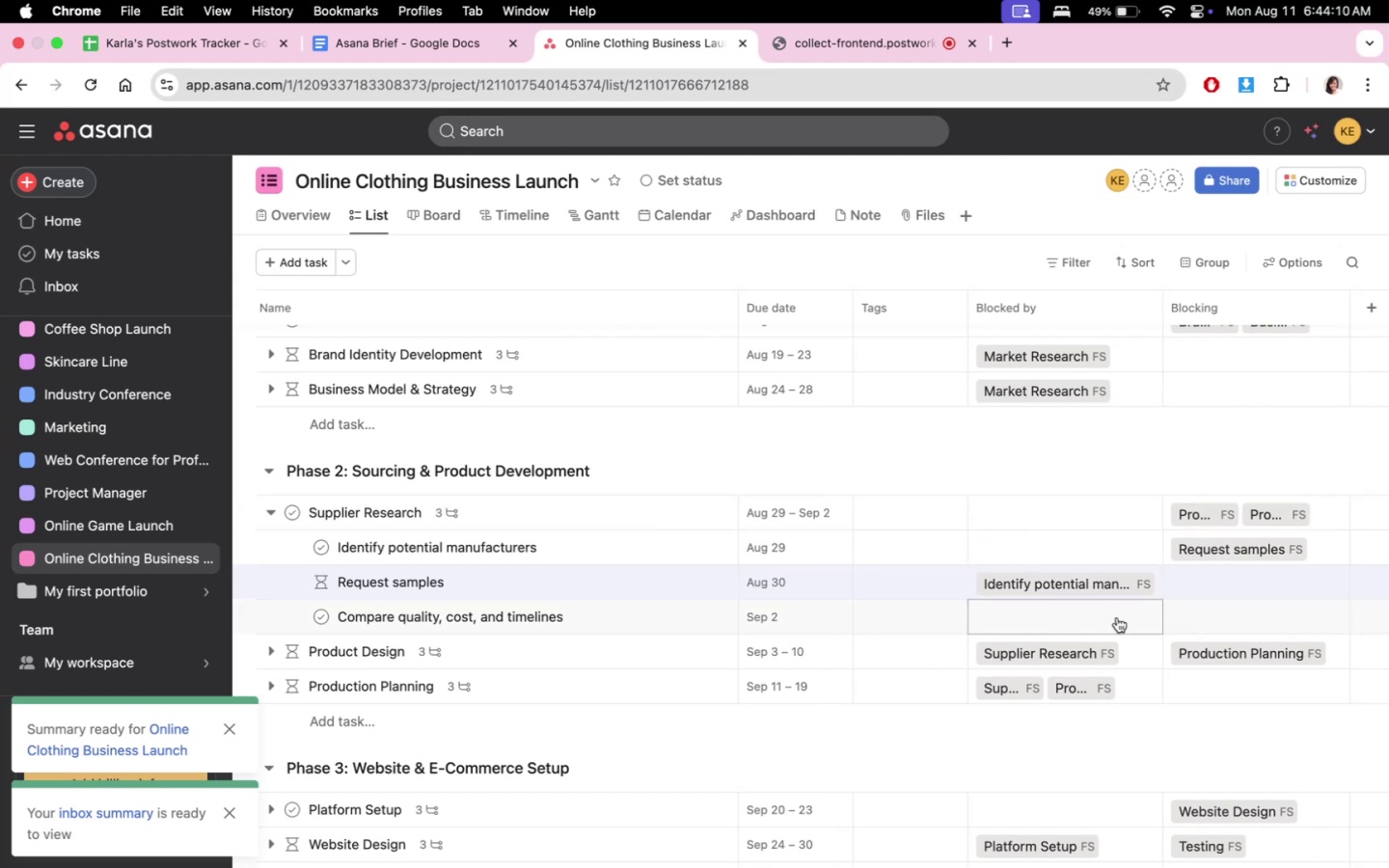 
left_click([1117, 617])
 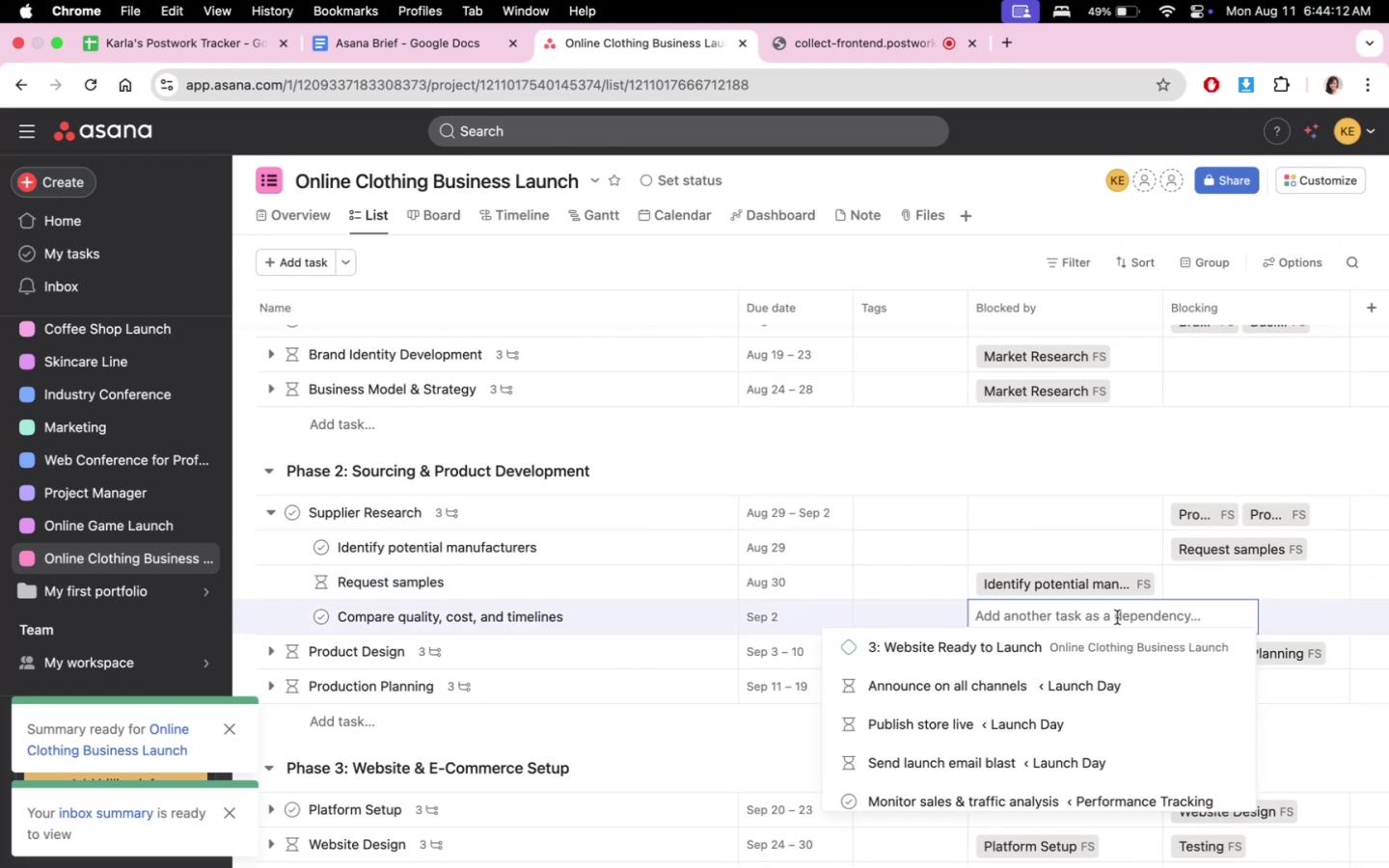 
type(req)
 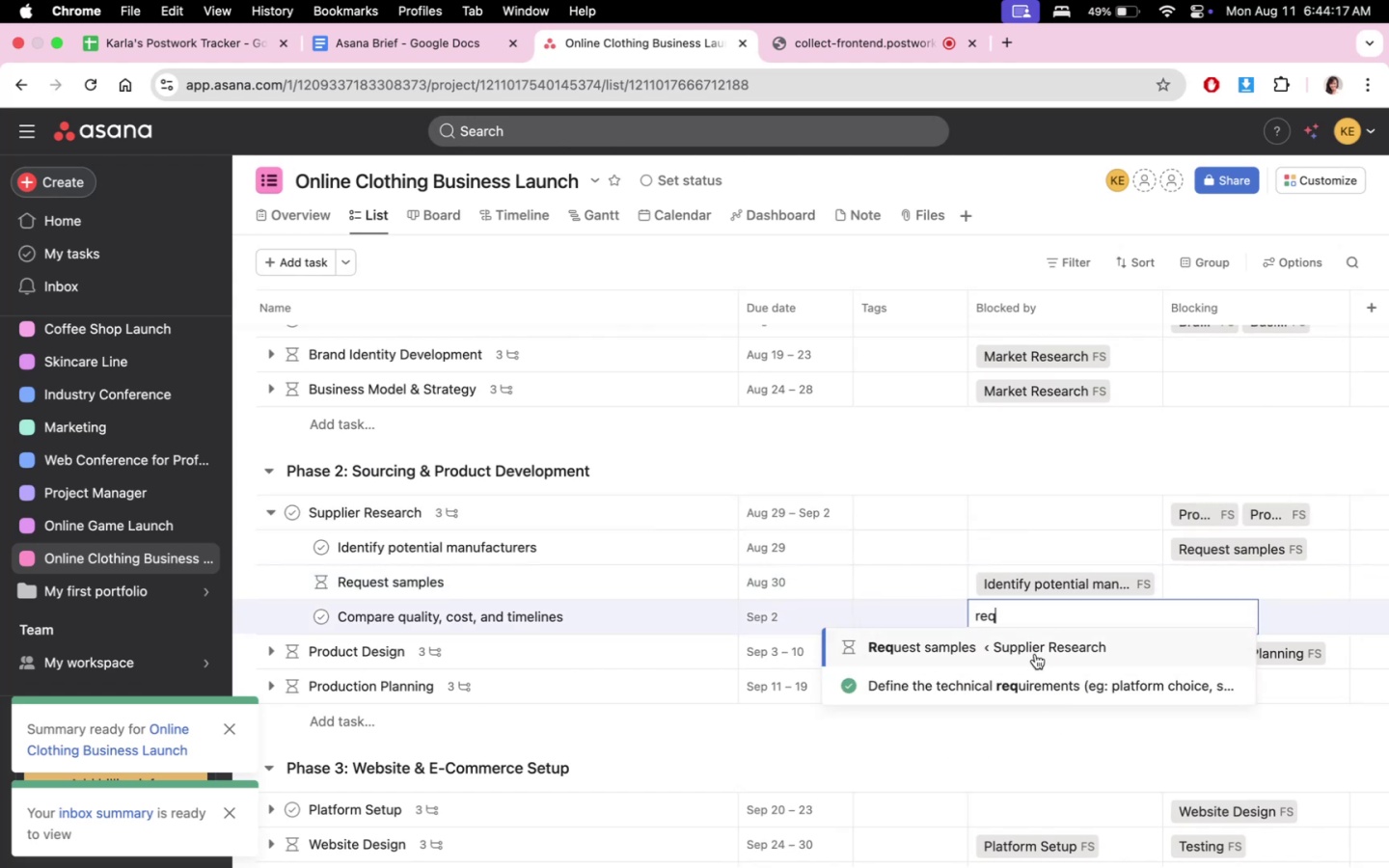 
double_click([1076, 421])
 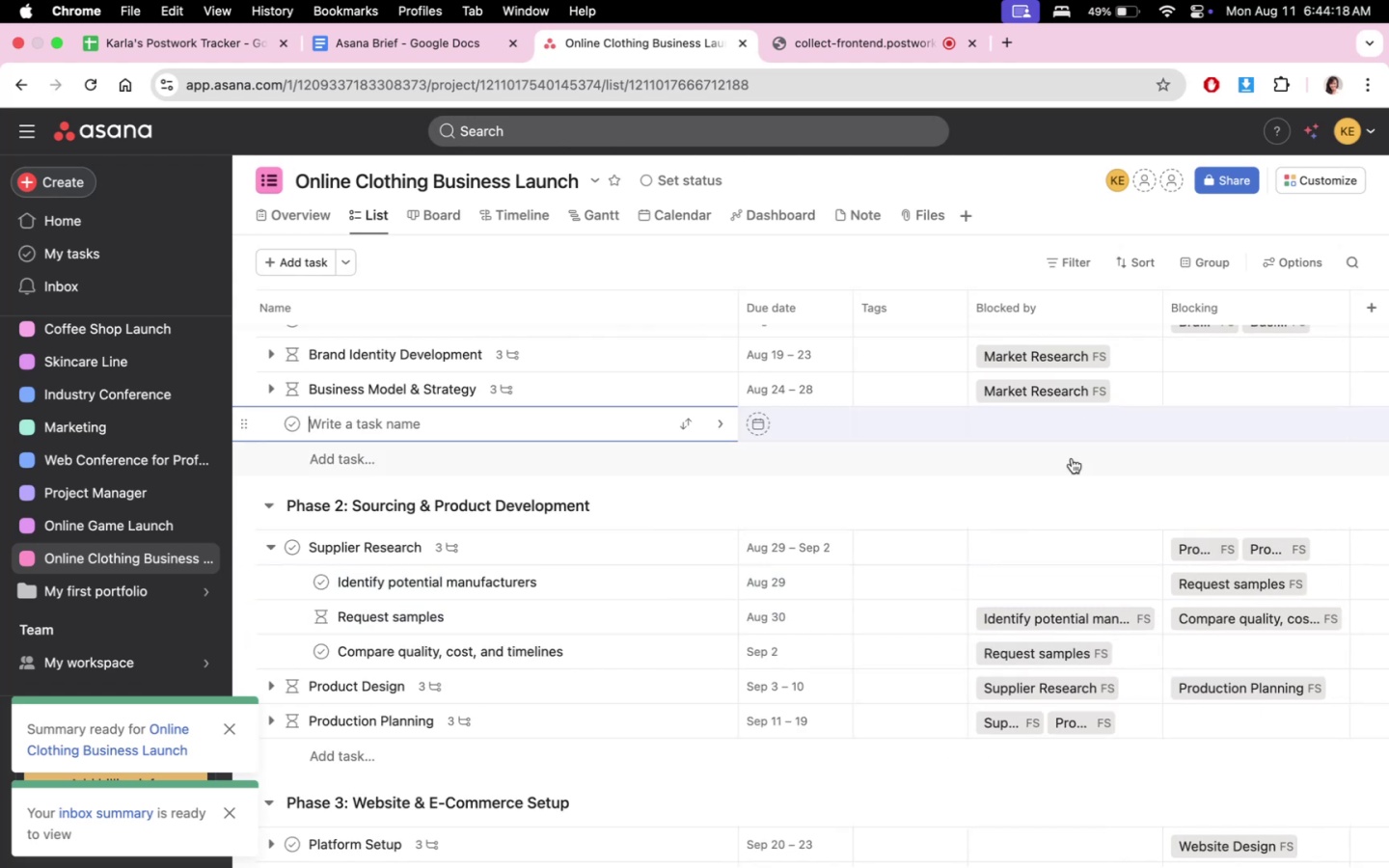 
left_click([1071, 471])
 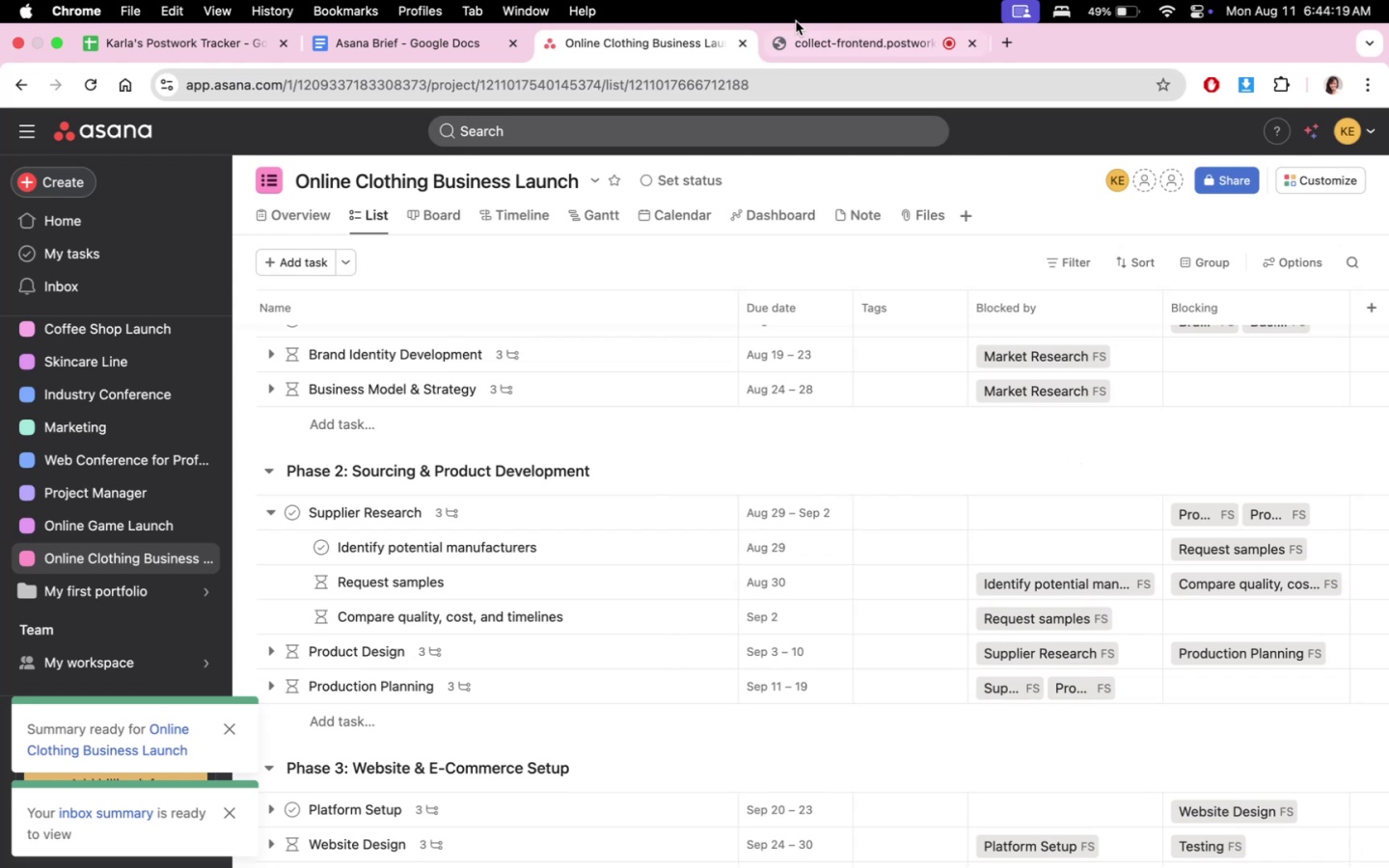 
left_click([836, 37])
 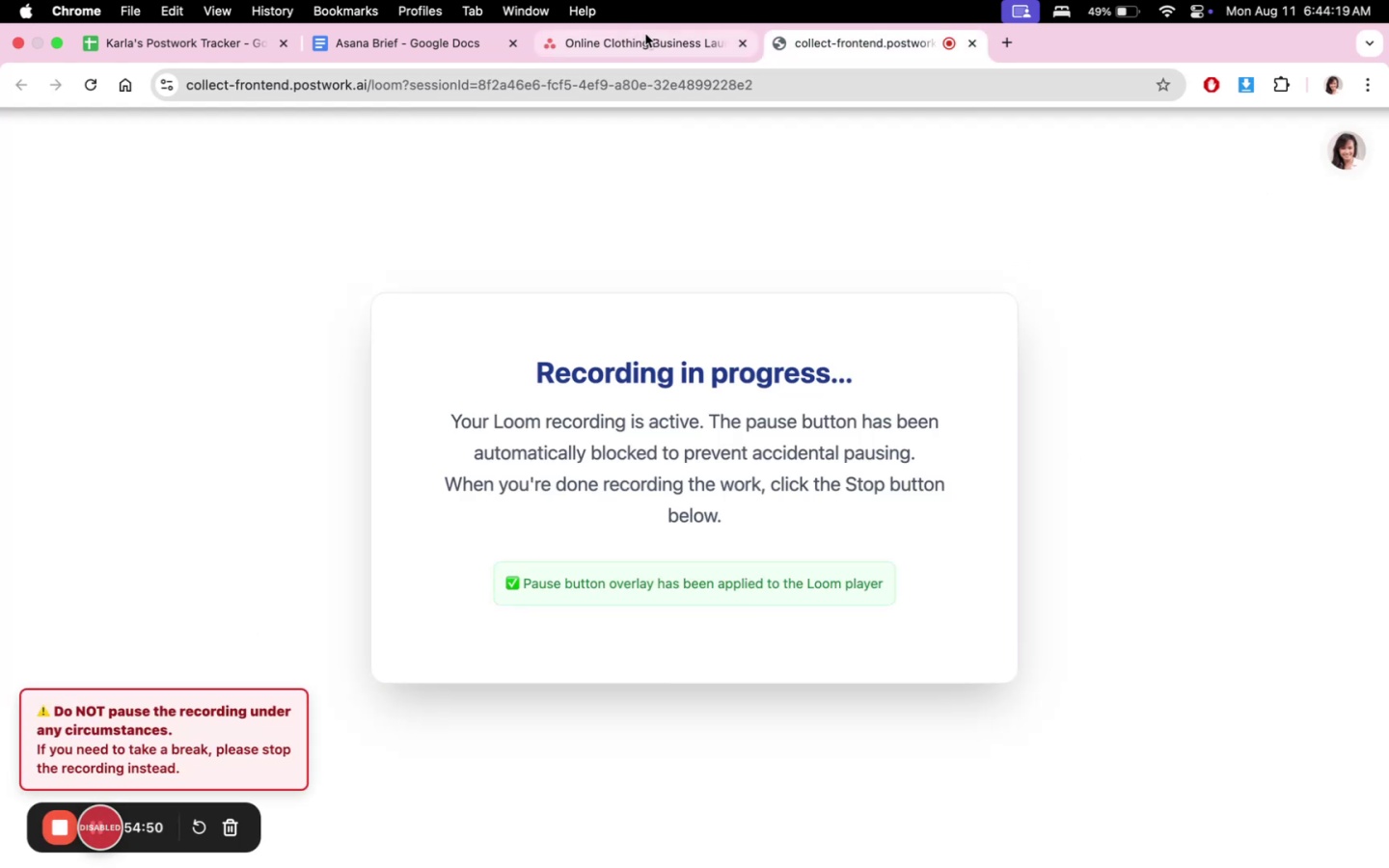 
double_click([645, 34])
 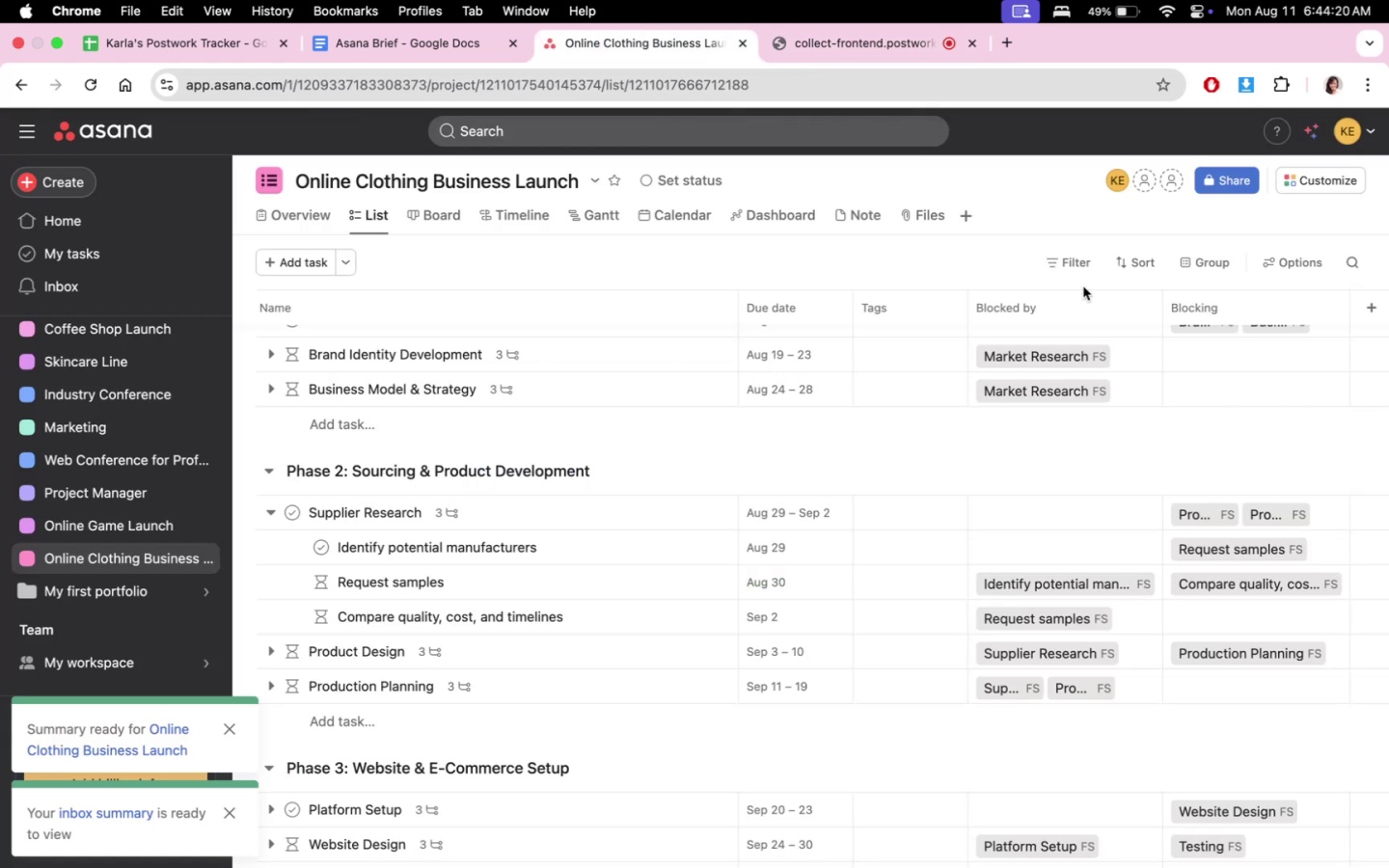 
scroll: coordinate [1091, 712], scroll_direction: down, amount: 3.0
 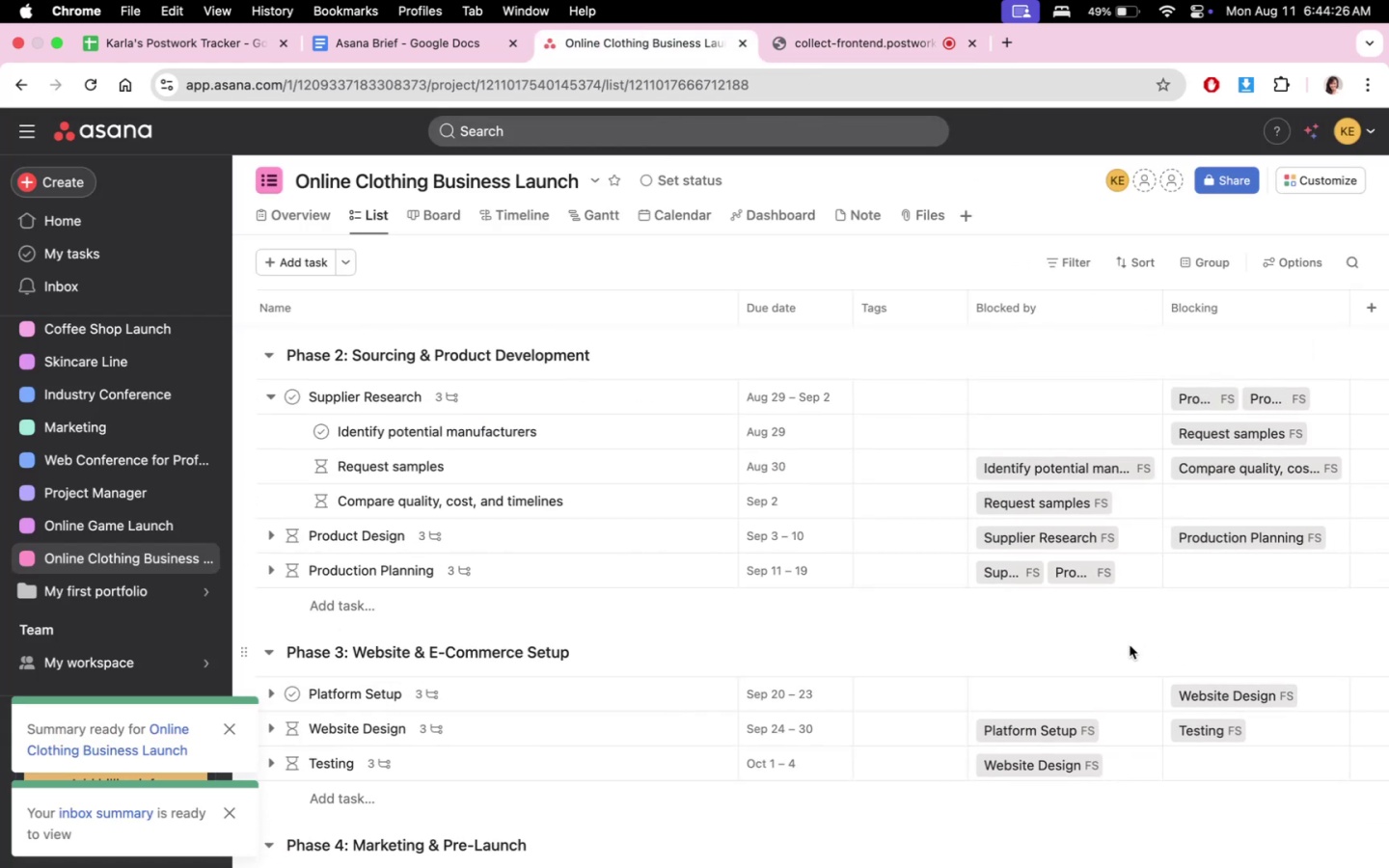 
wait(7.67)
 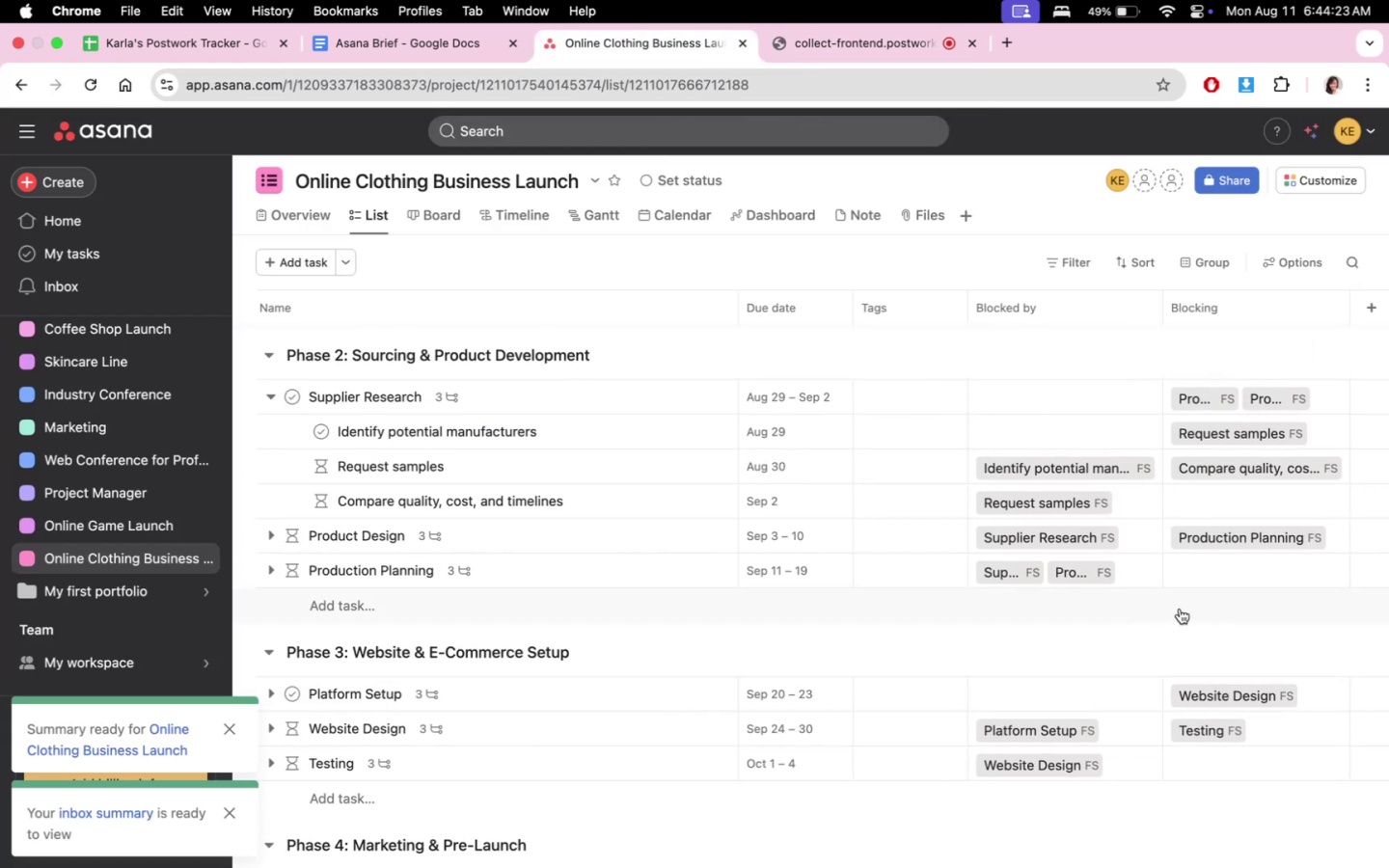 
scroll: coordinate [1087, 655], scroll_direction: up, amount: 7.0
 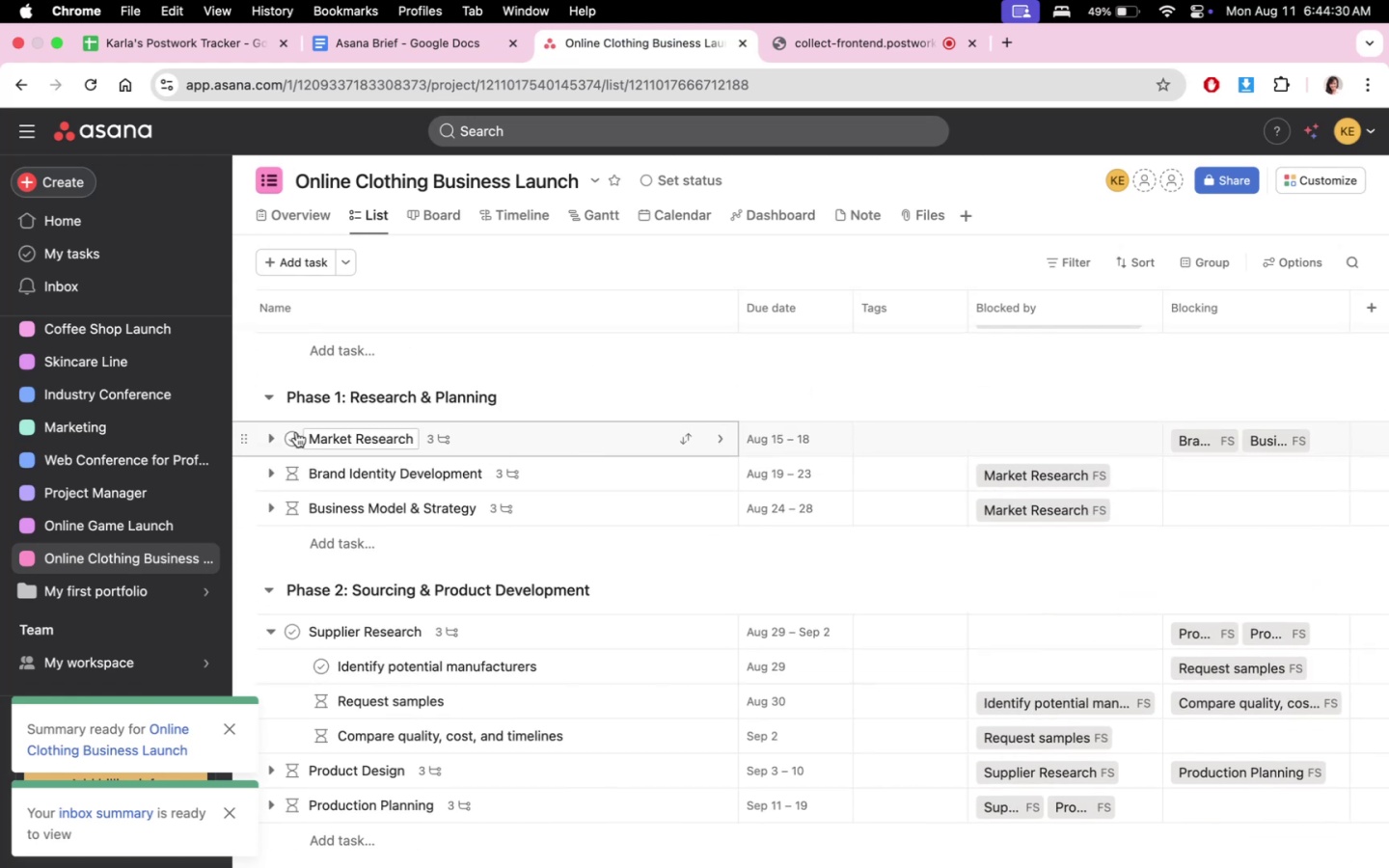 
left_click([273, 439])
 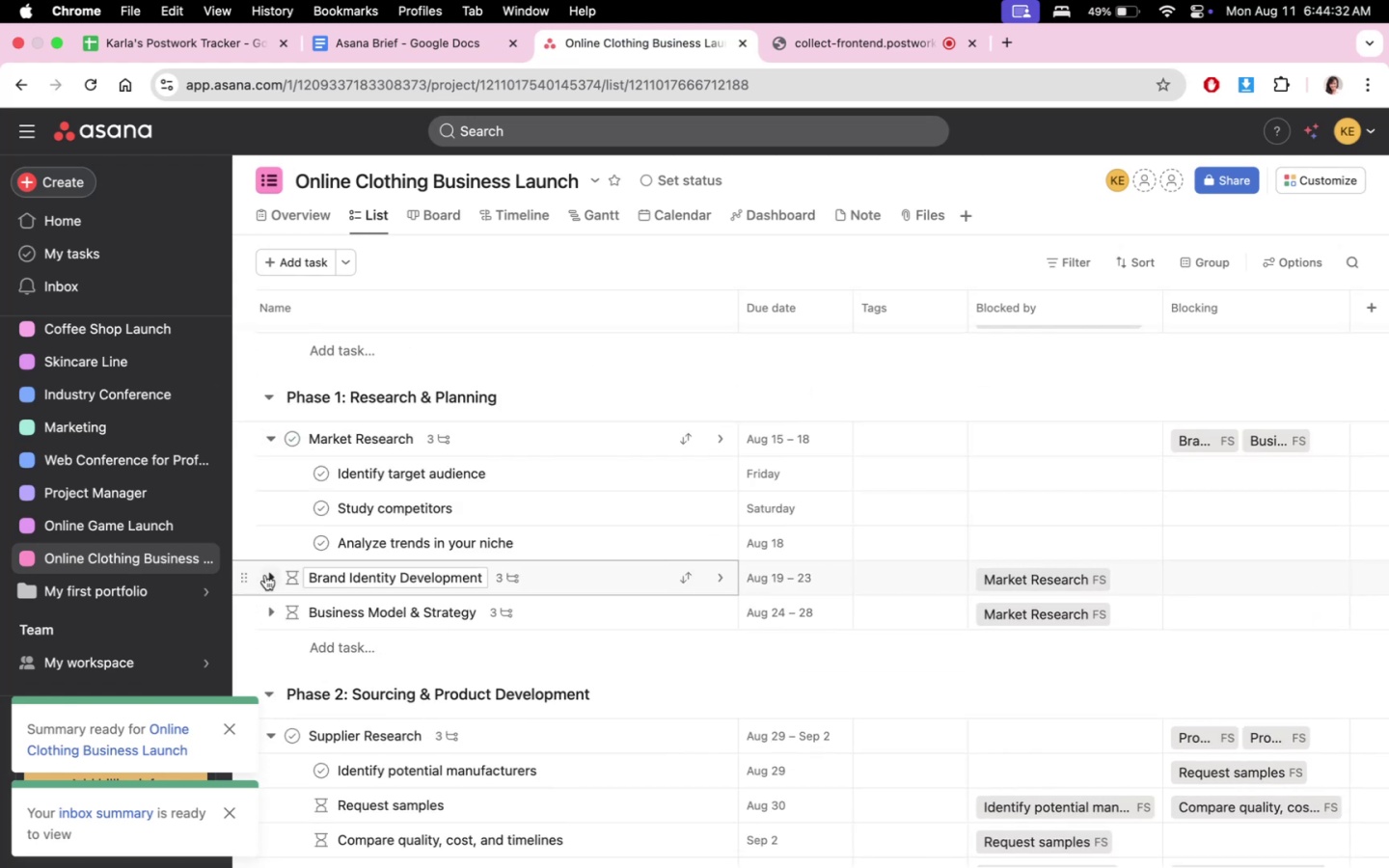 
left_click([265, 575])
 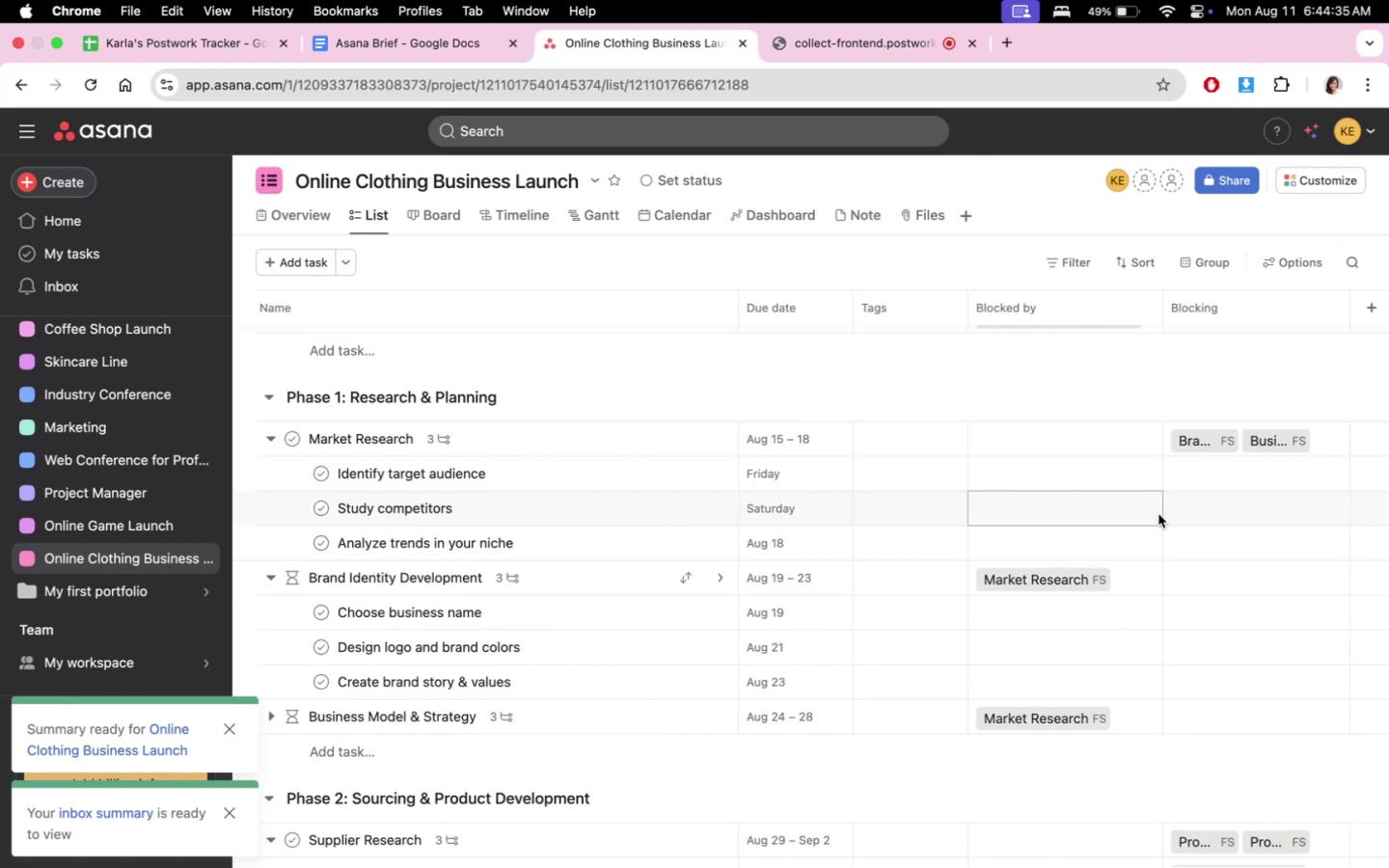 
scroll: coordinate [1122, 603], scroll_direction: down, amount: 5.0
 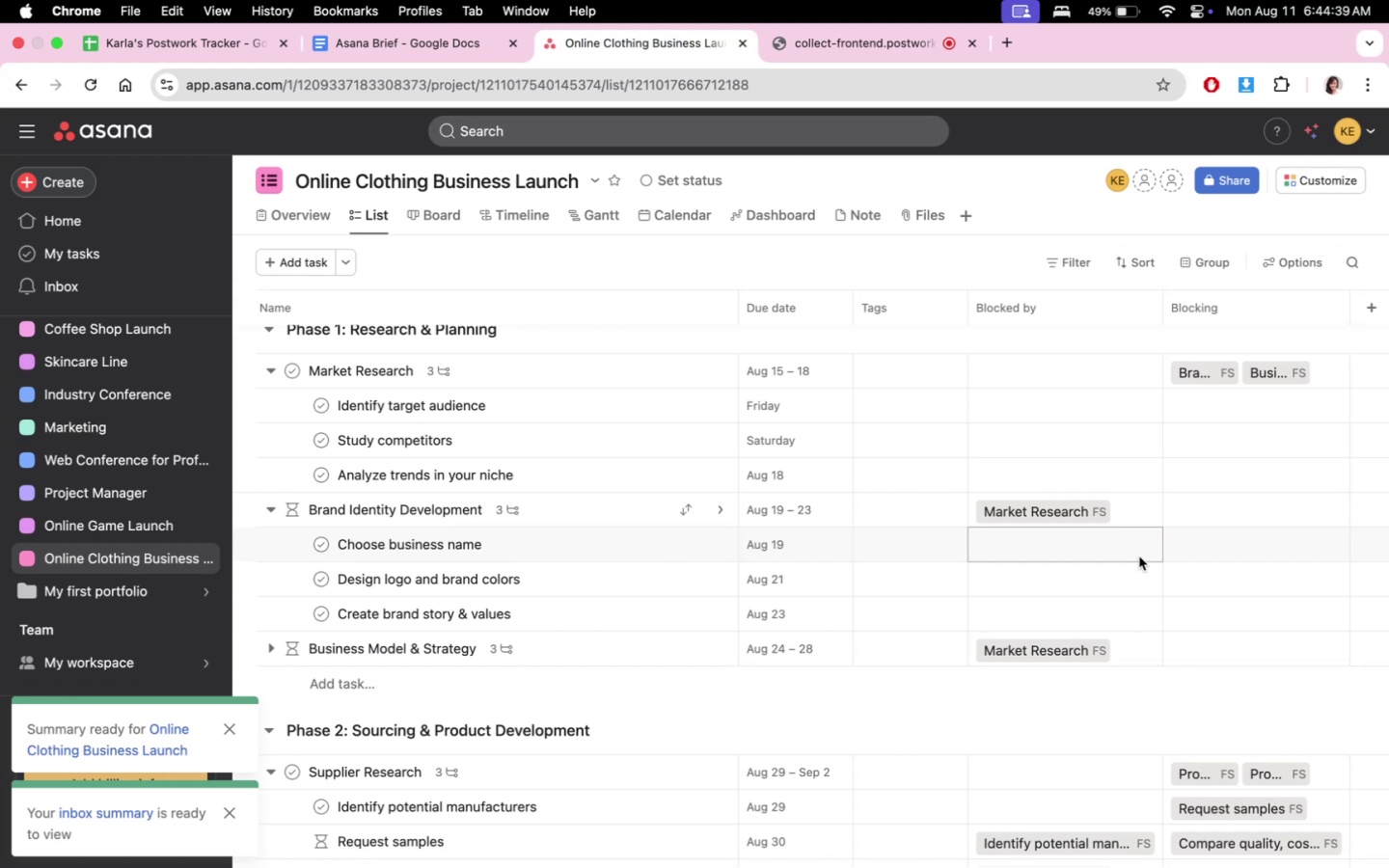 
wait(5.36)
 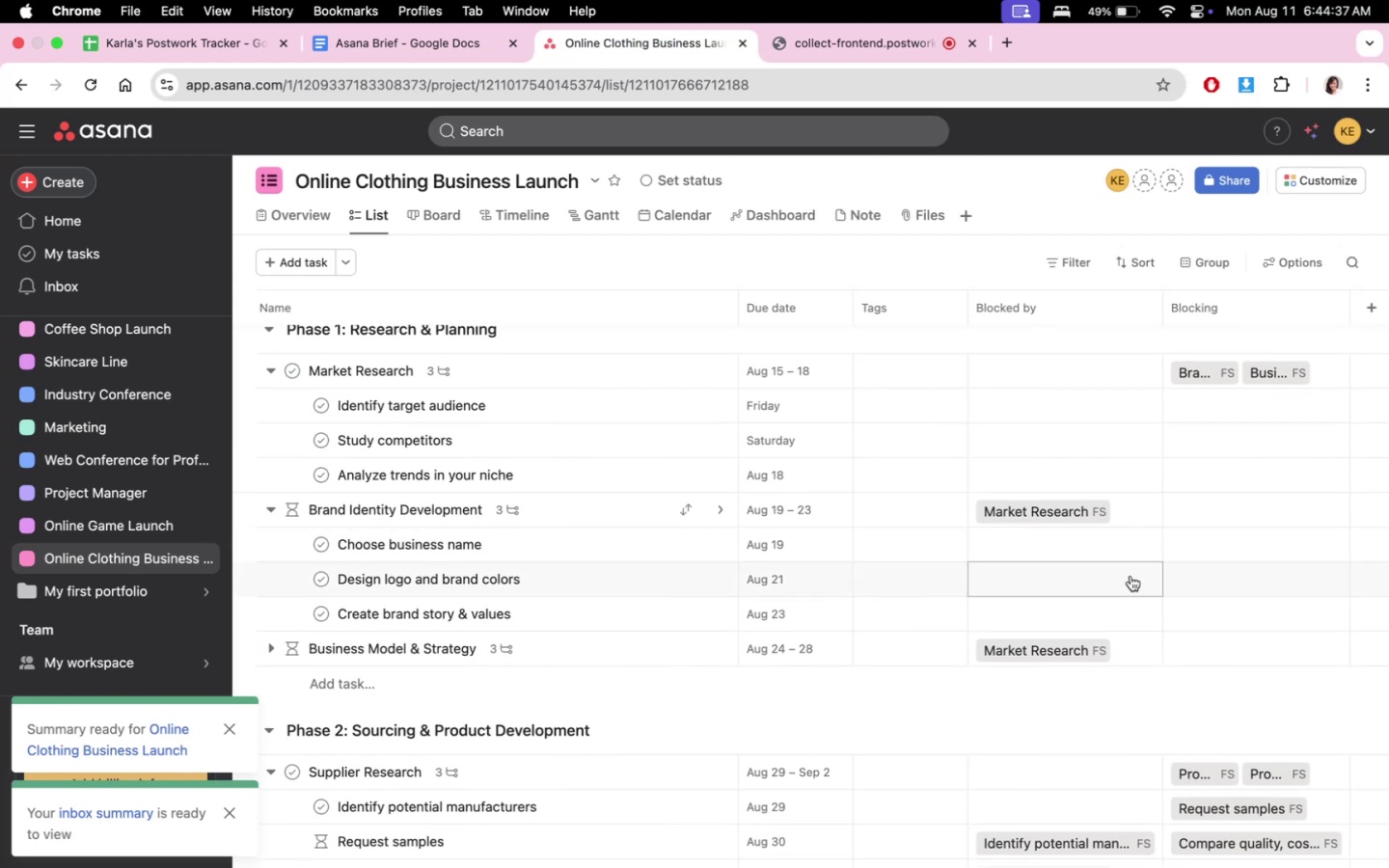 
left_click([1040, 586])
 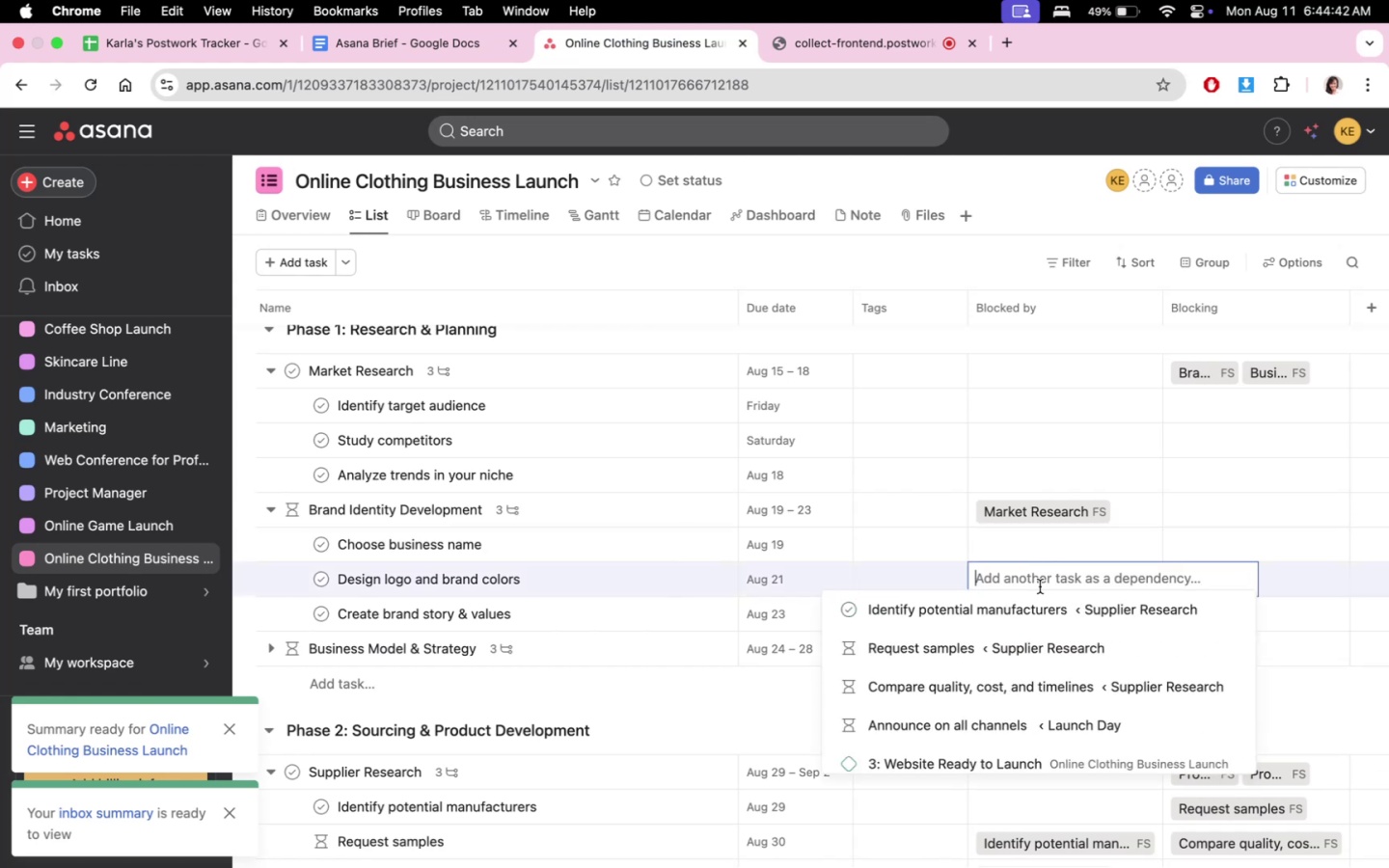 
type(ch)
 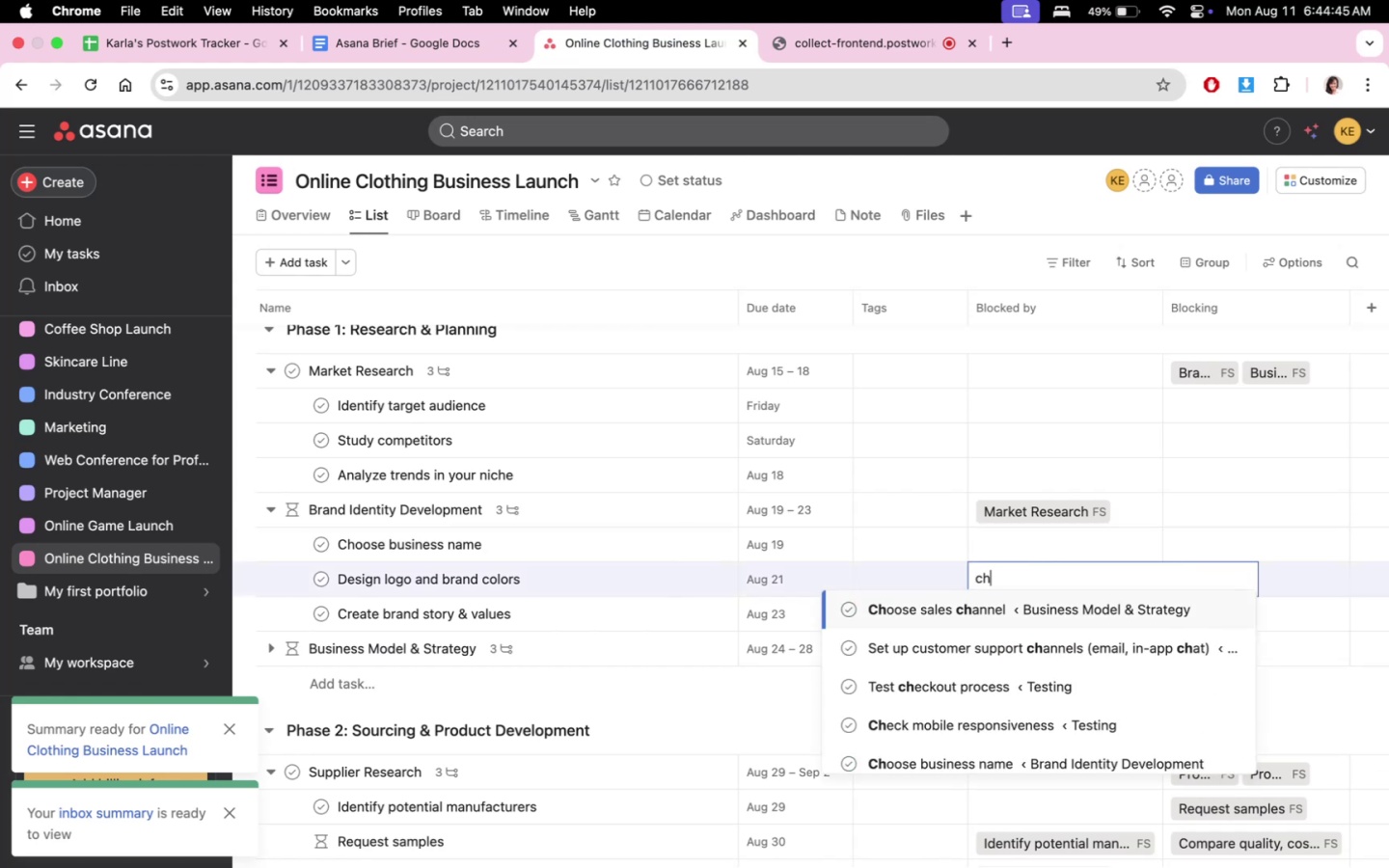 
left_click([1009, 763])
 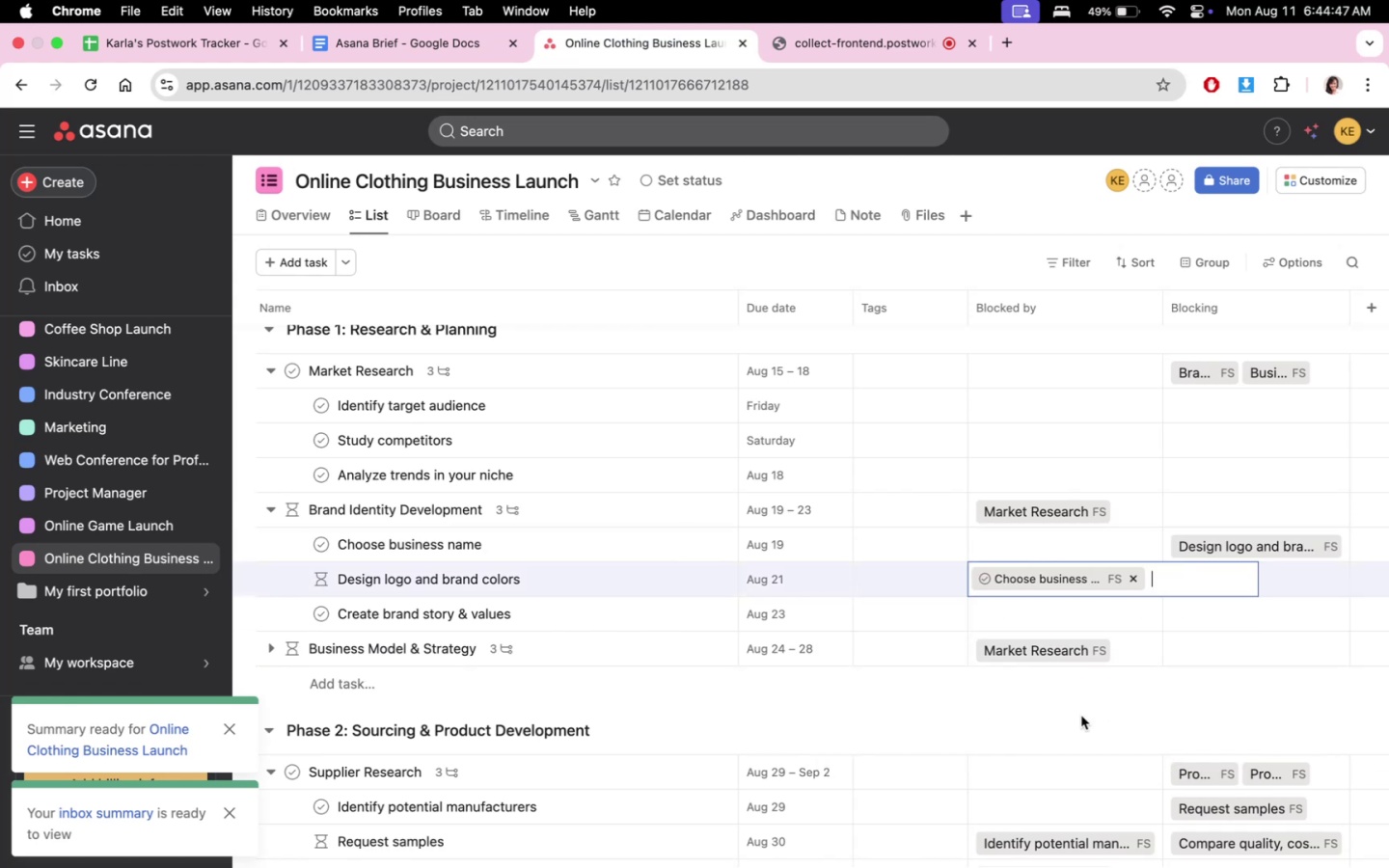 
left_click([1081, 716])
 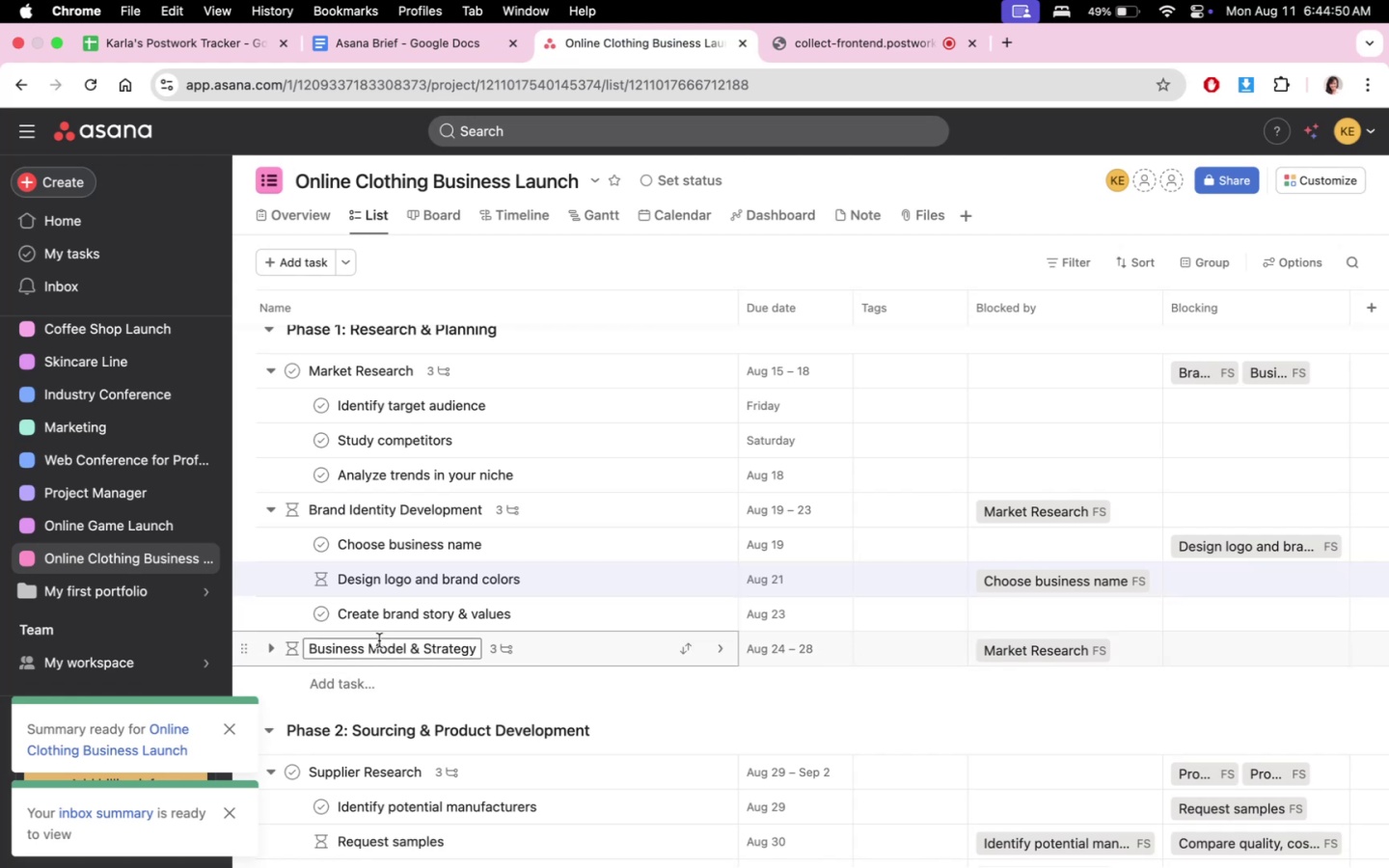 
left_click([270, 648])
 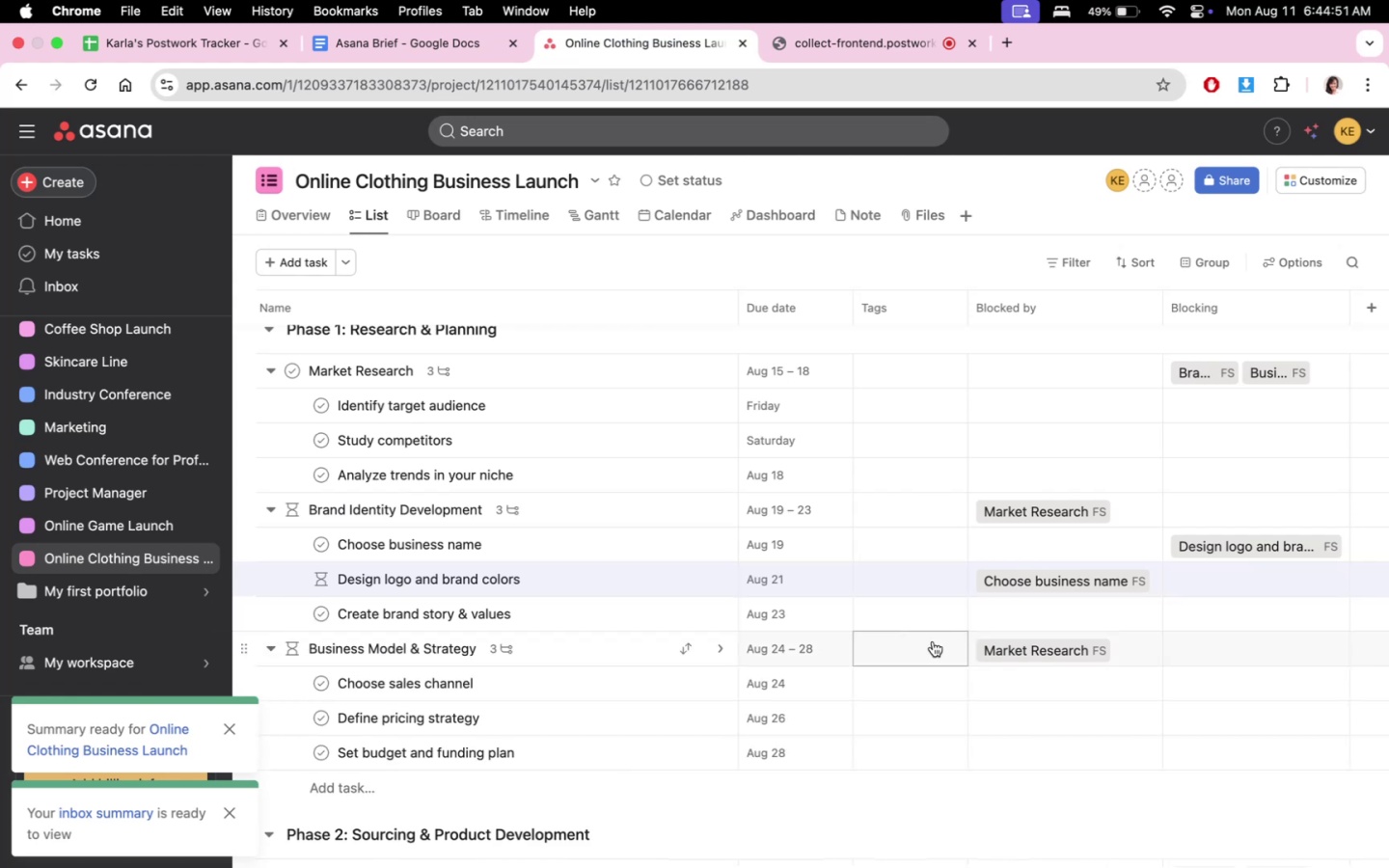 
scroll: coordinate [1043, 733], scroll_direction: down, amount: 8.0
 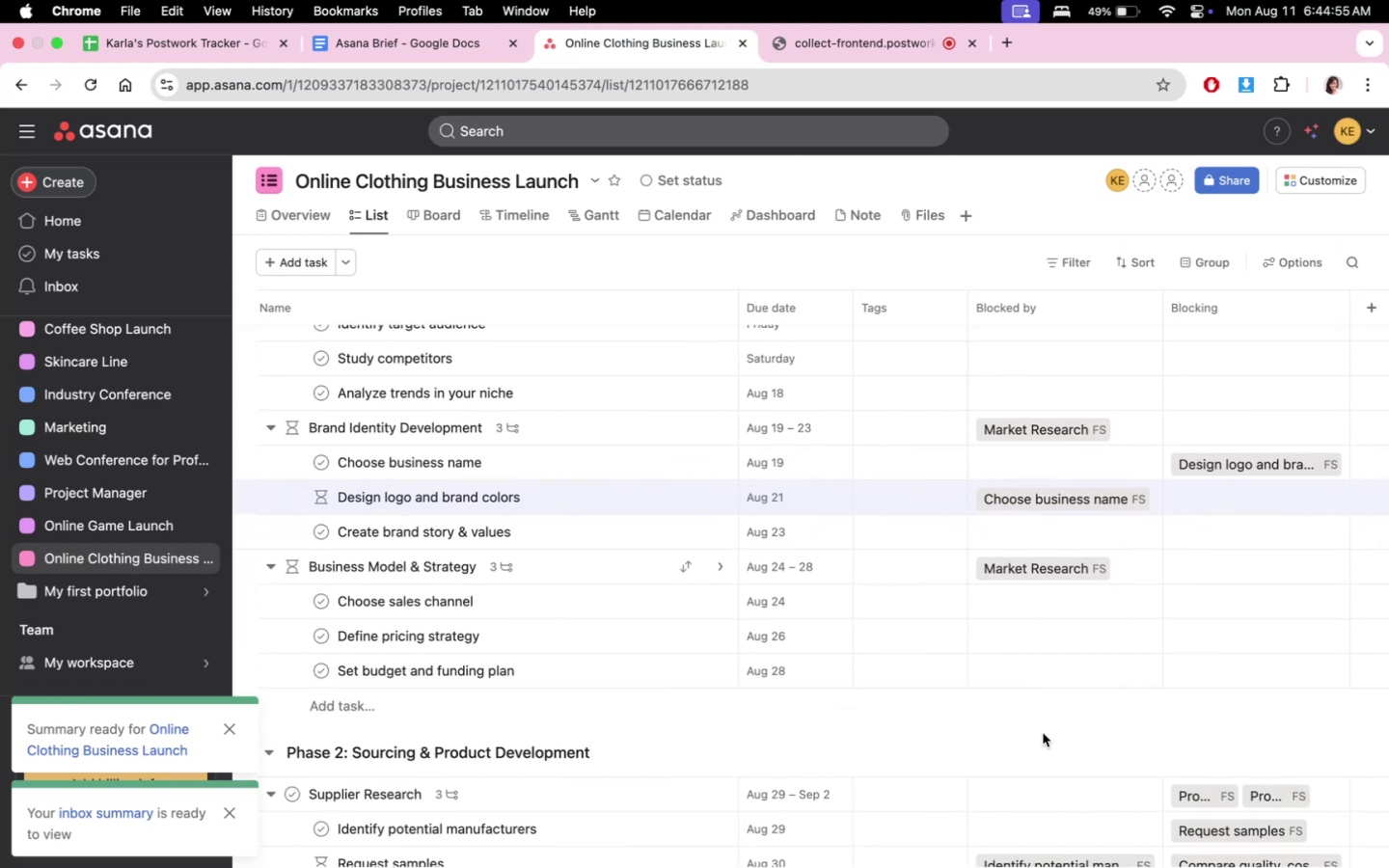 
scroll: coordinate [1043, 733], scroll_direction: up, amount: 4.0
 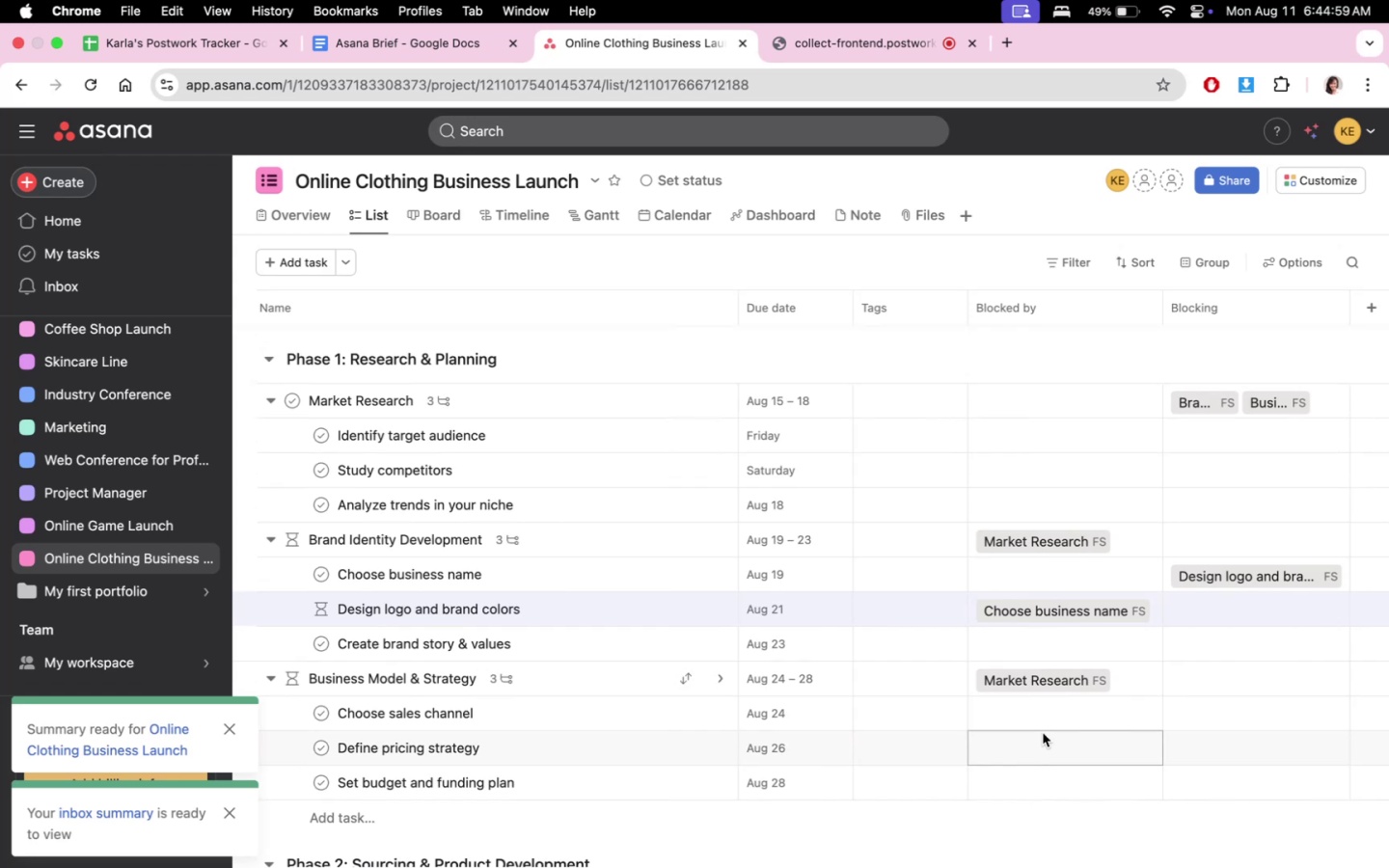 
scroll: coordinate [1106, 679], scroll_direction: down, amount: 17.0
 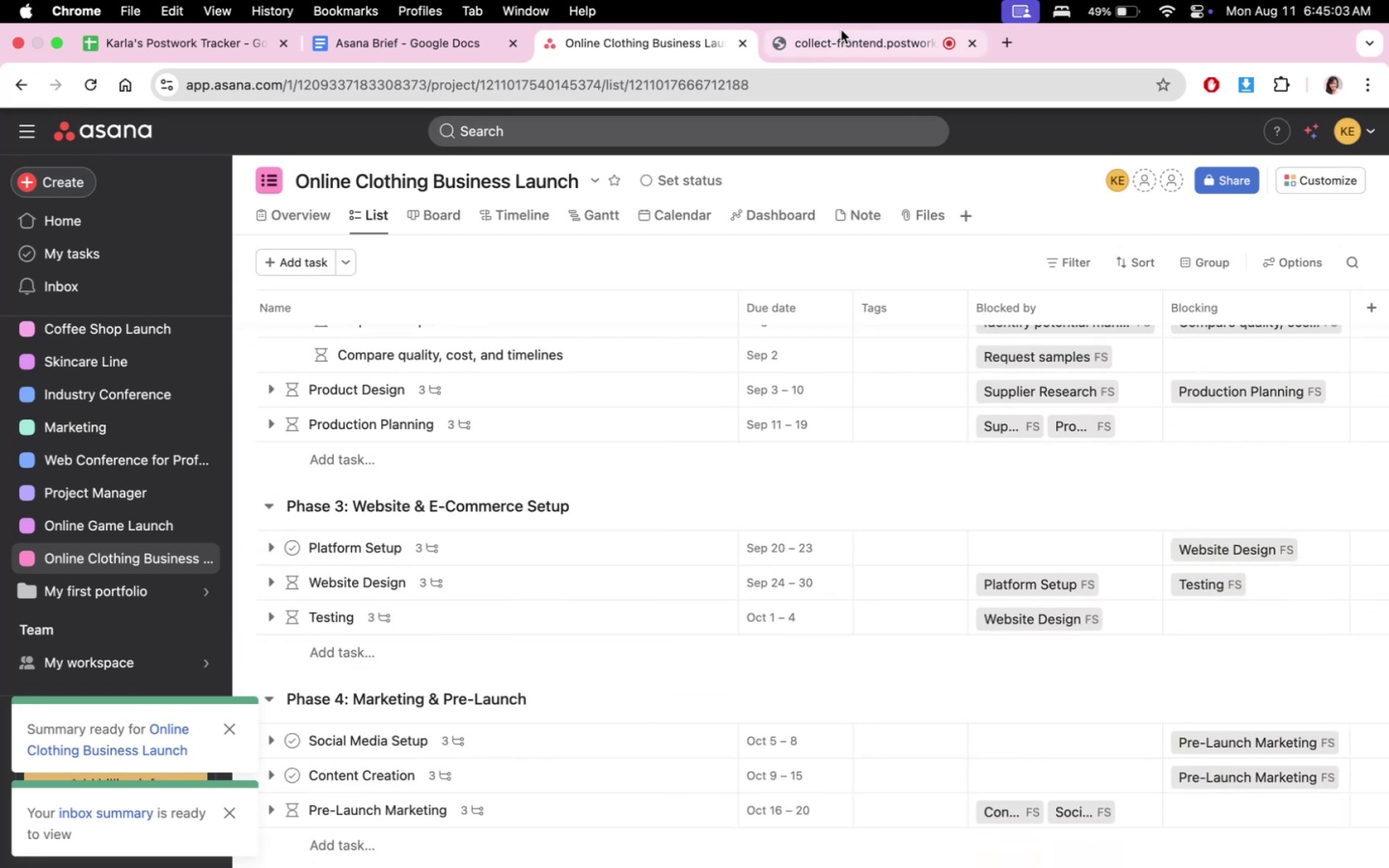 
left_click([841, 30])
 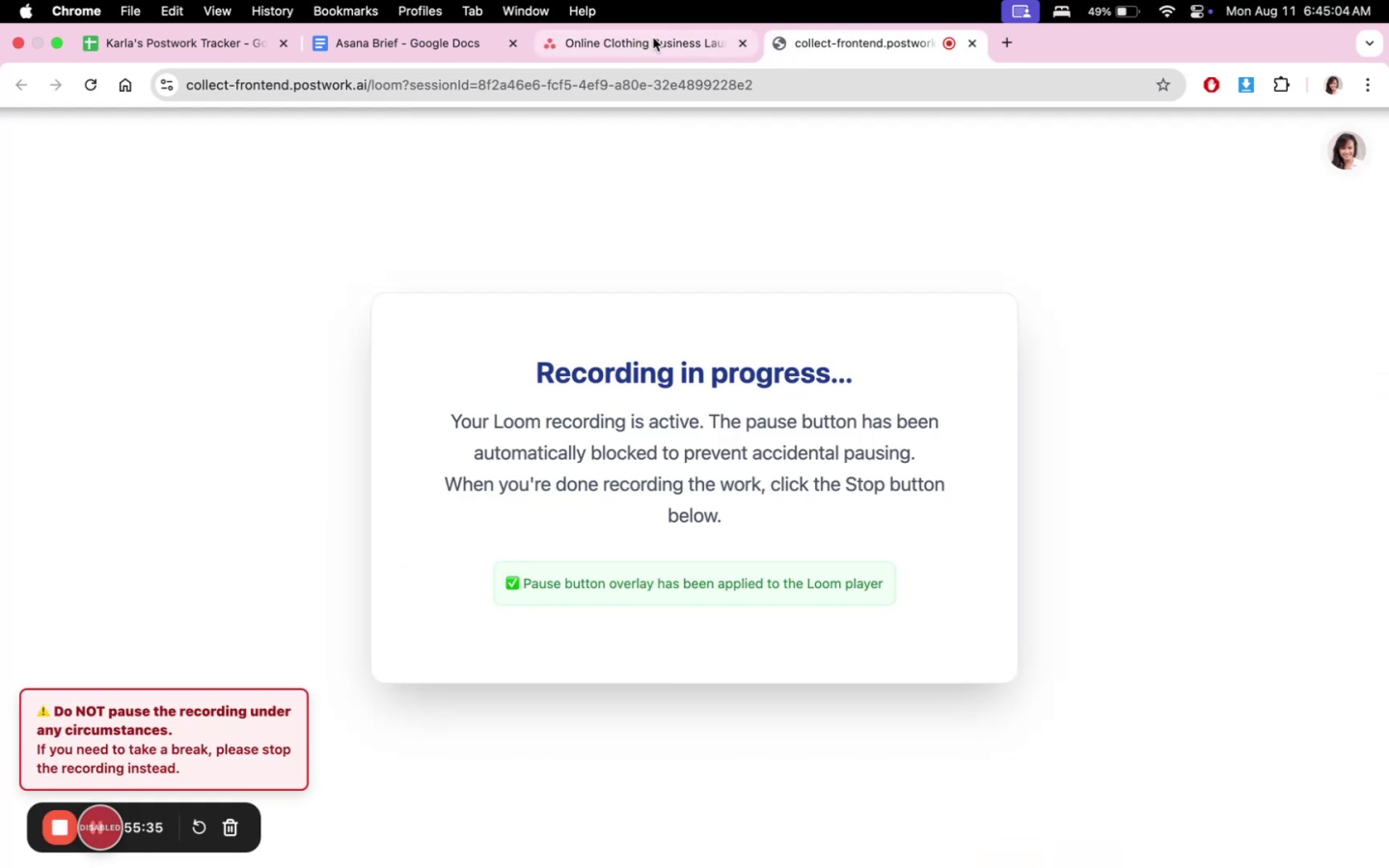 
left_click([653, 38])
 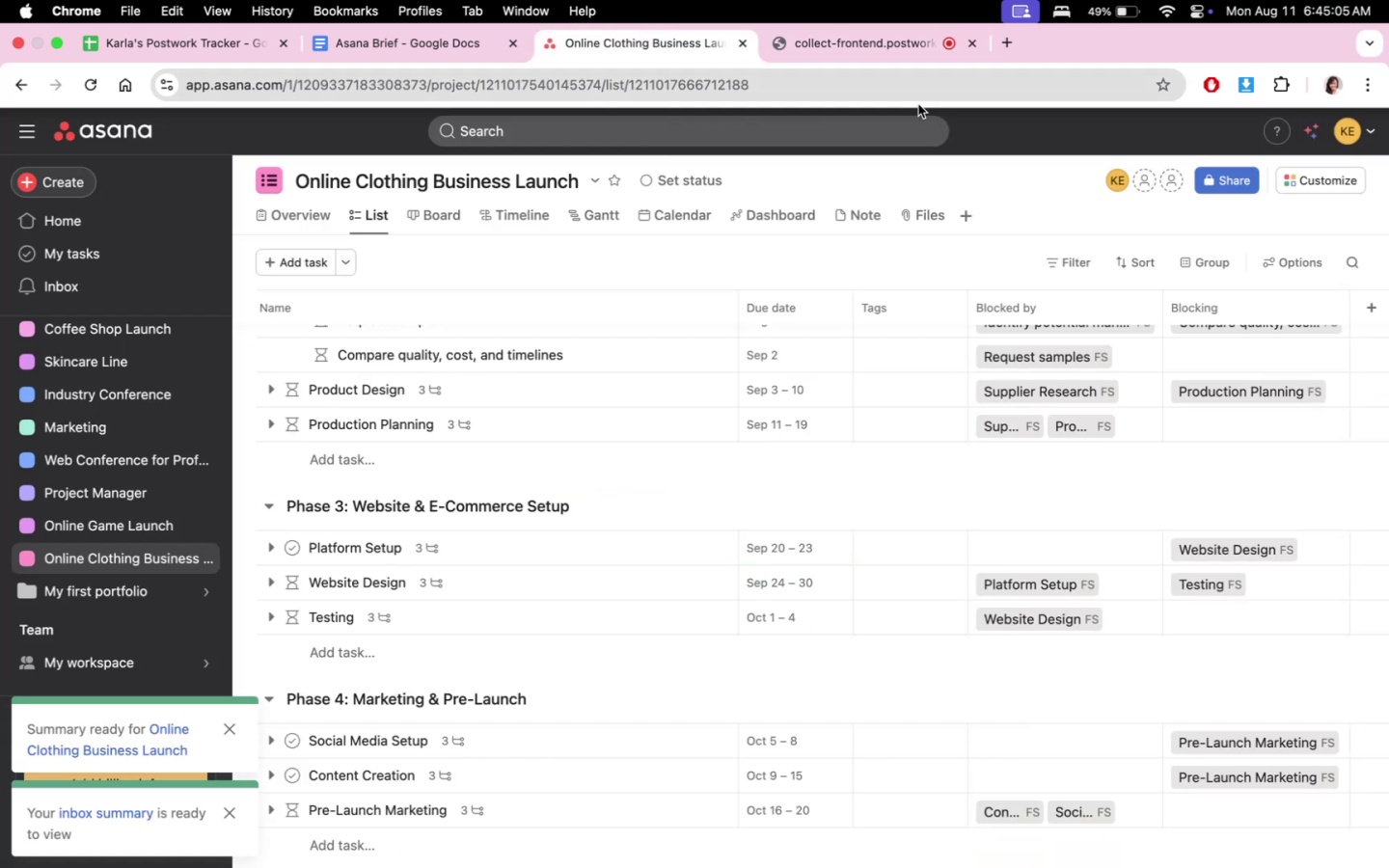 
scroll: coordinate [1203, 483], scroll_direction: down, amount: 30.0
 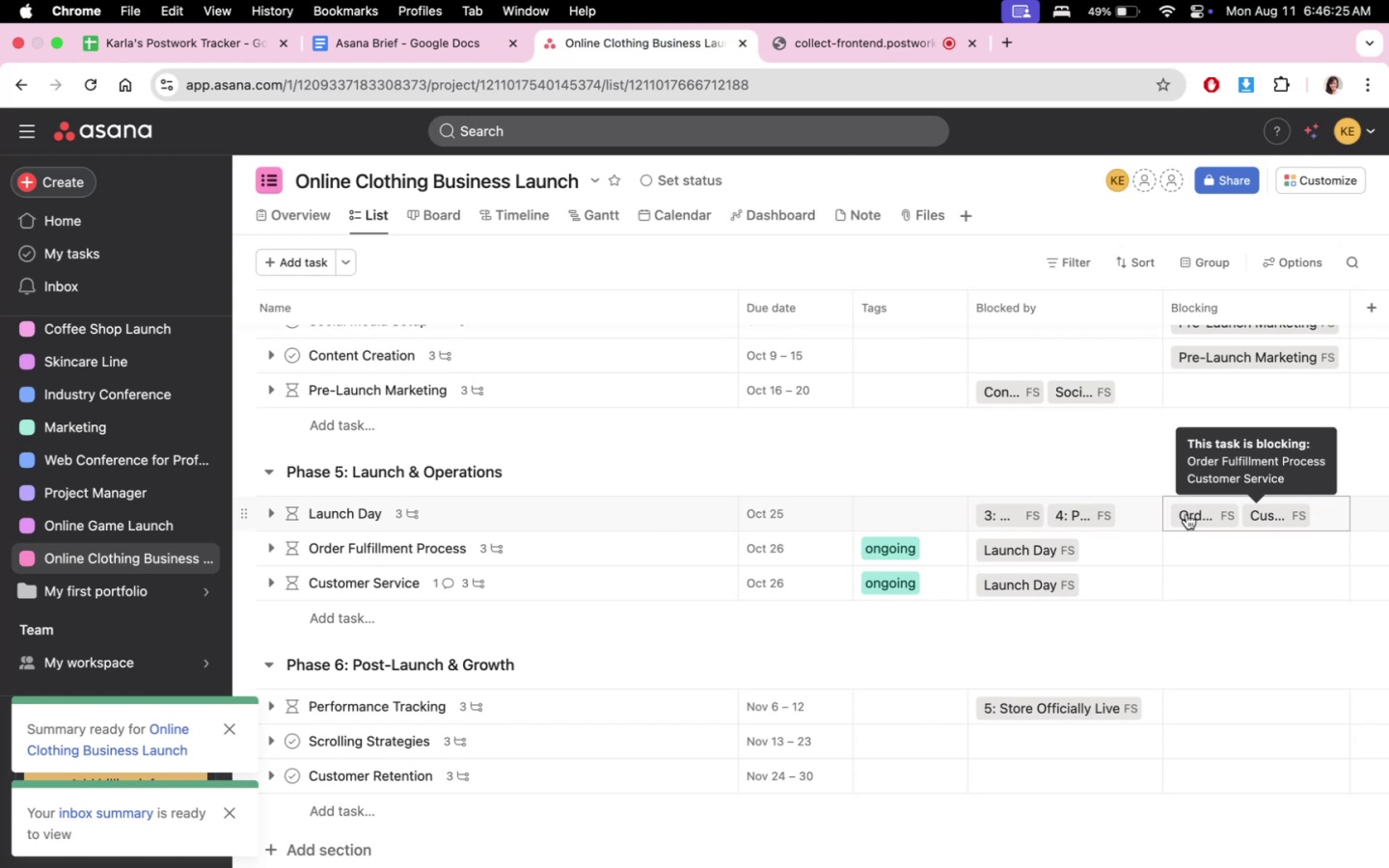 
wait(78.82)
 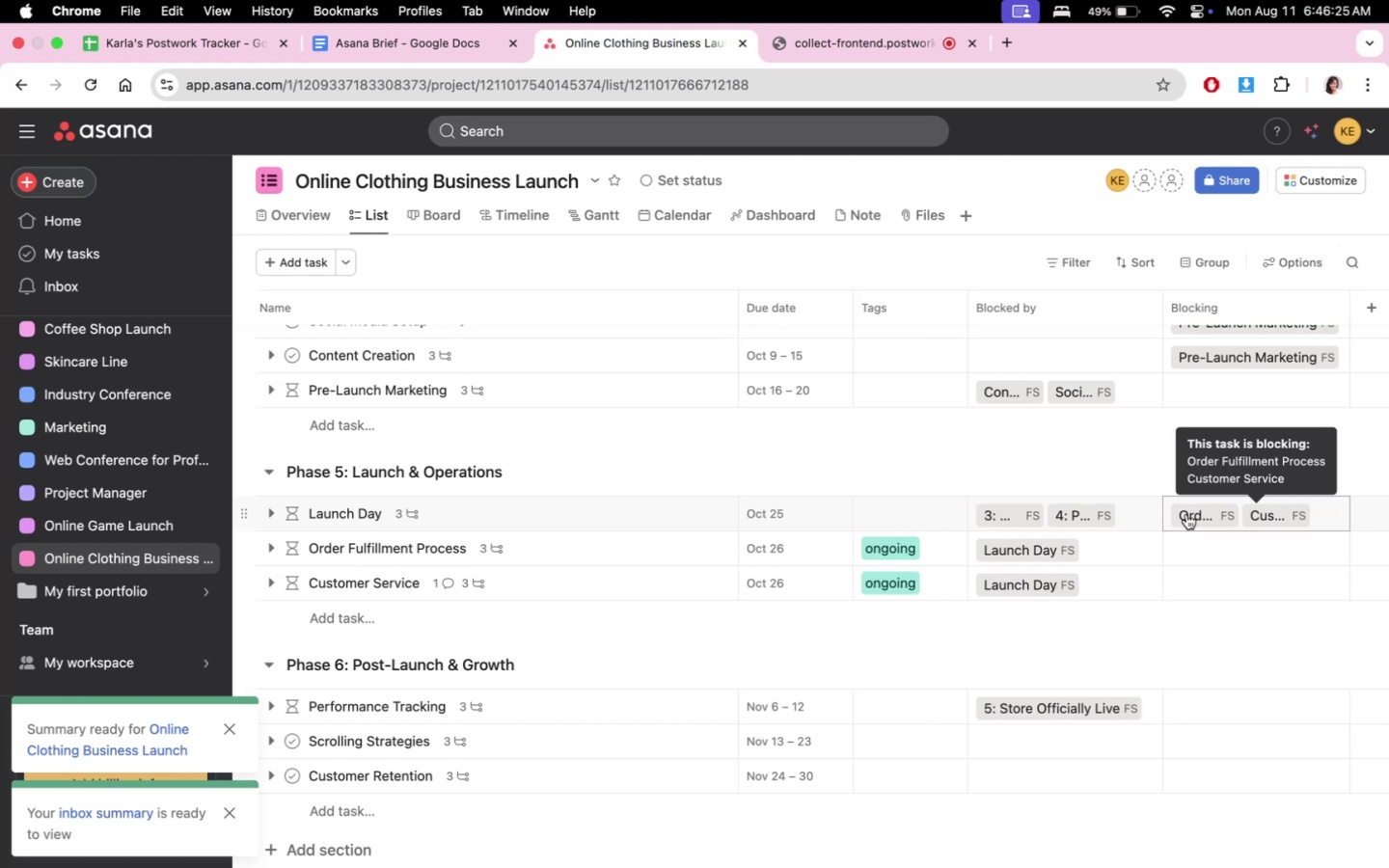 
left_click([858, 40])
 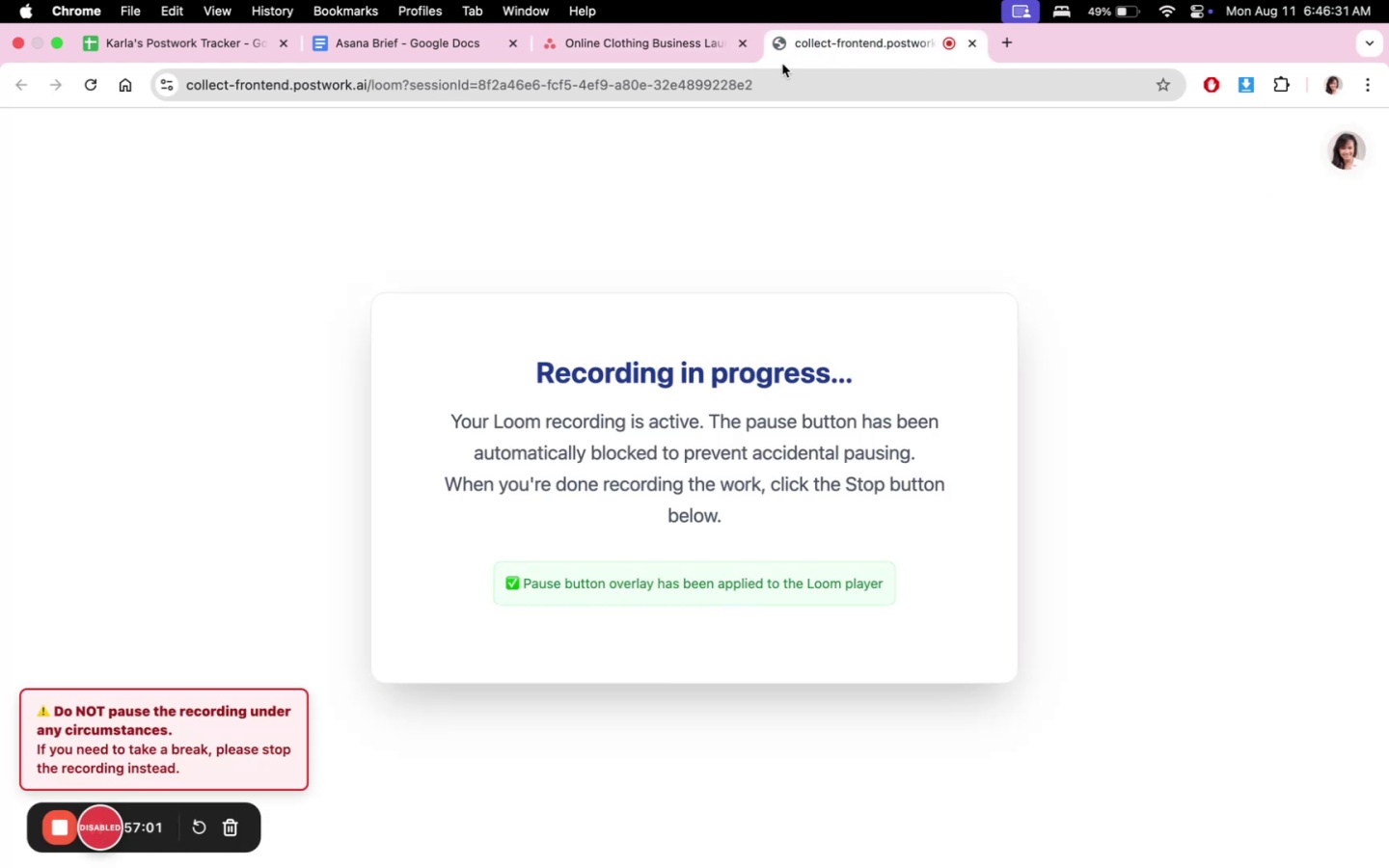 
double_click([647, 36])
 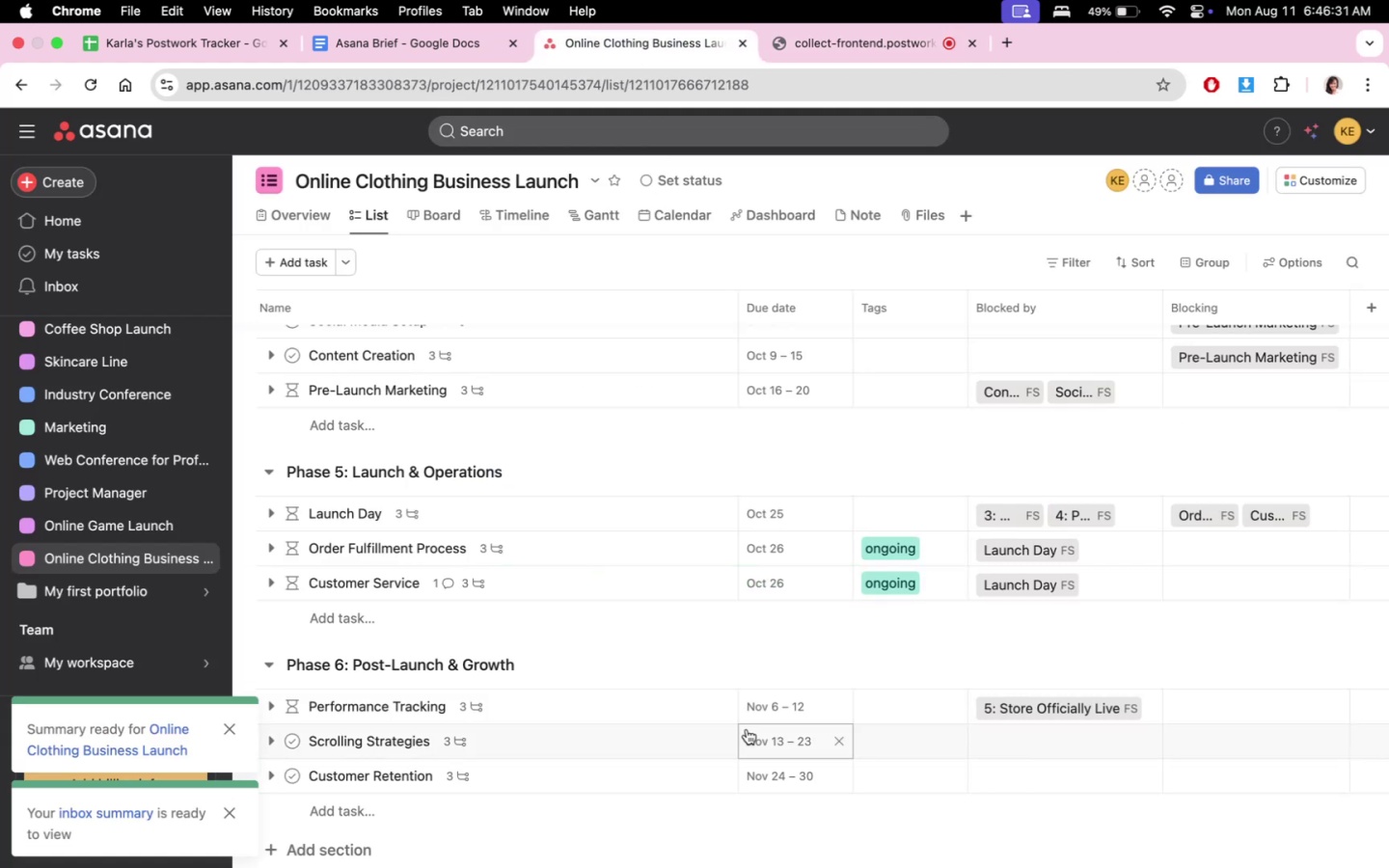 
scroll: coordinate [1059, 665], scroll_direction: down, amount: 22.0
 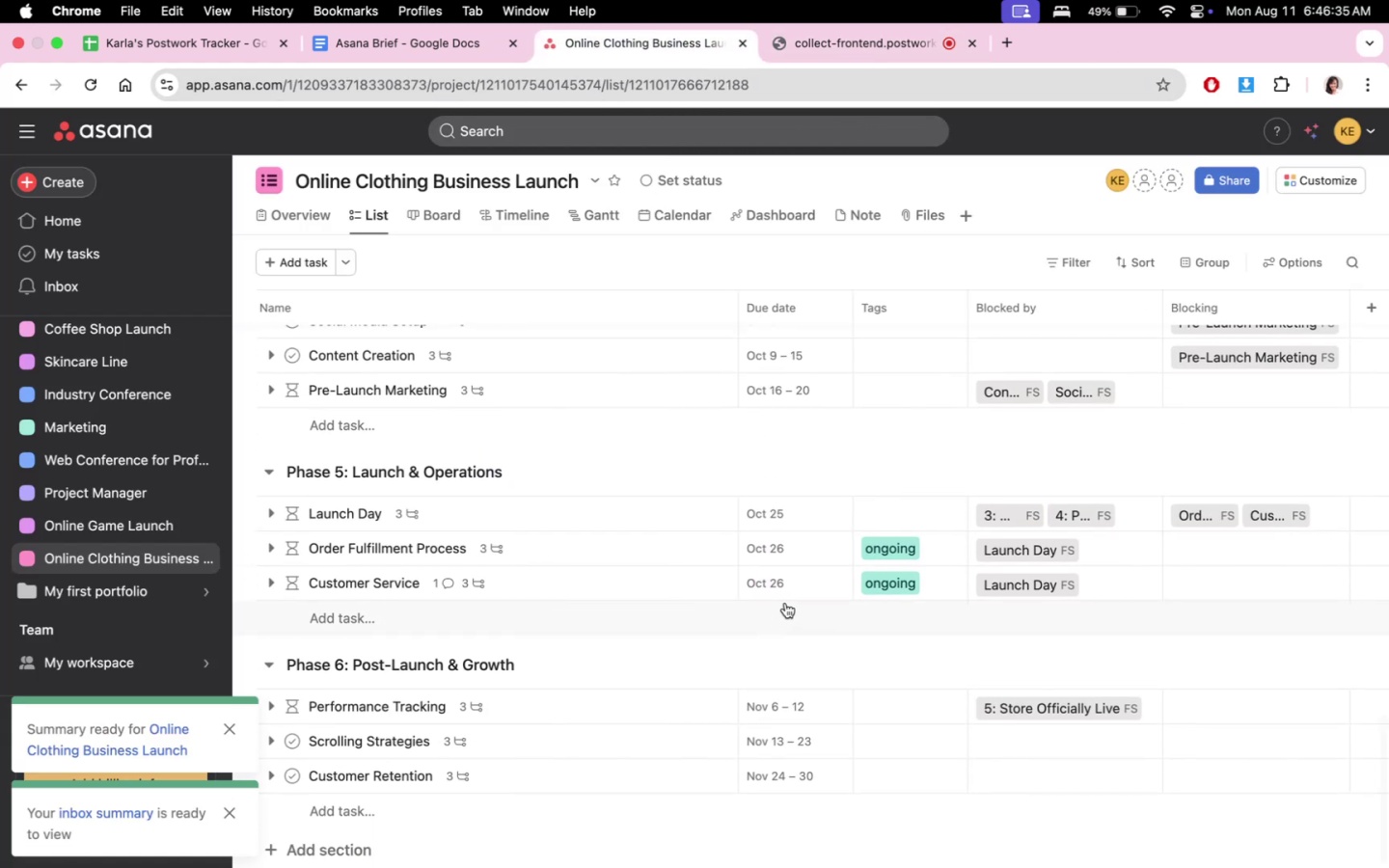 
mouse_move([857, 552])
 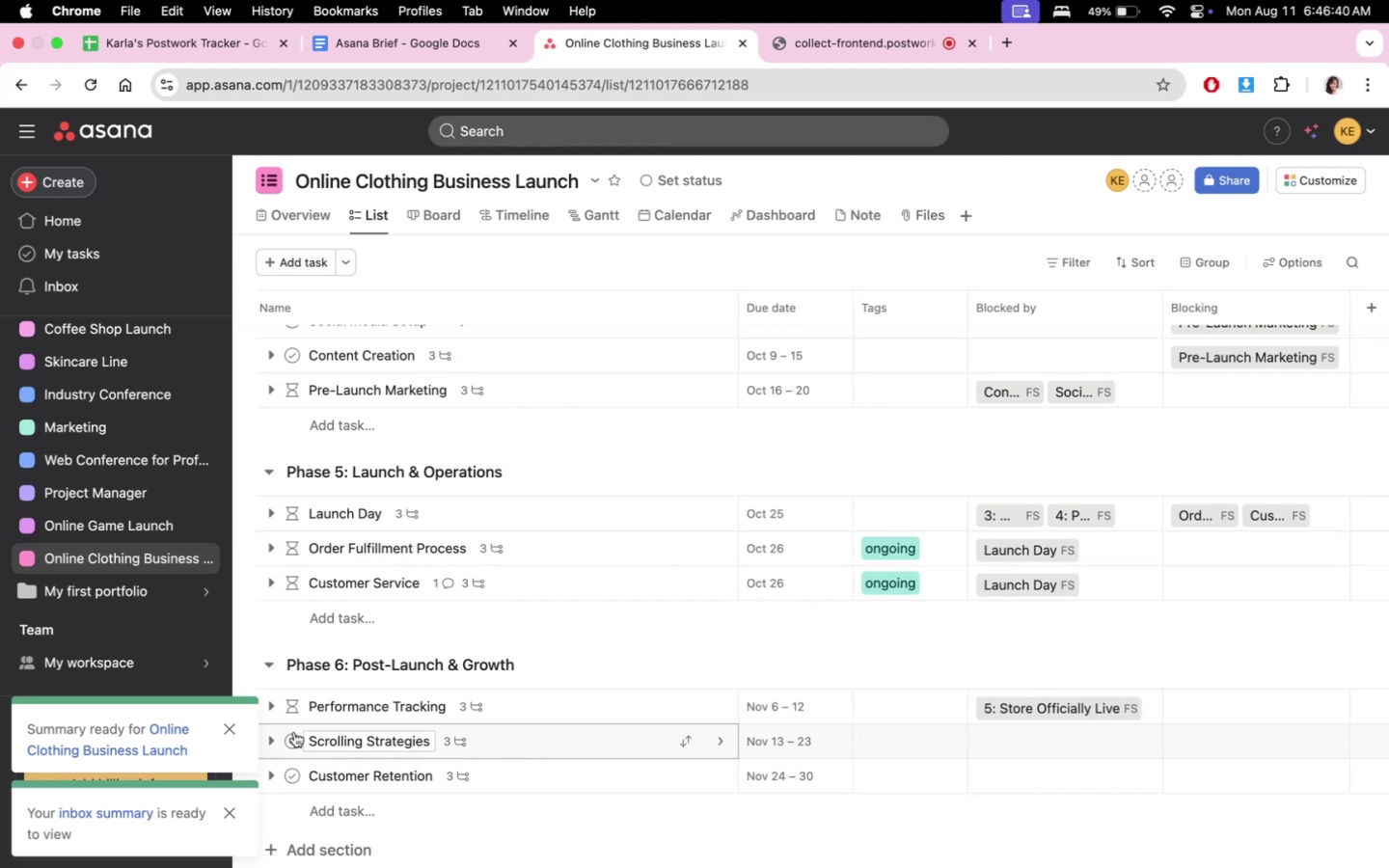 
left_click([274, 742])
 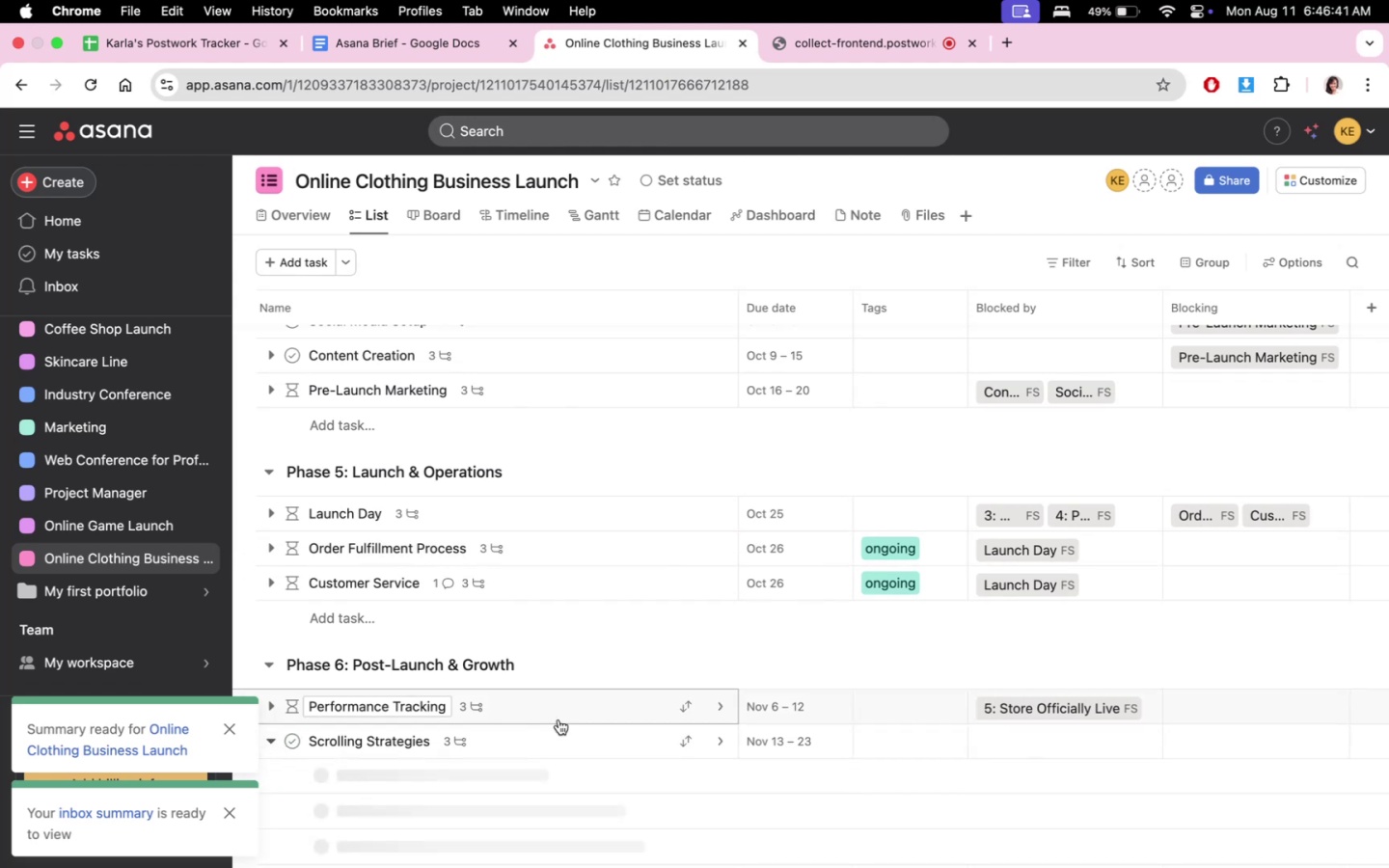 
scroll: coordinate [747, 719], scroll_direction: down, amount: 10.0
 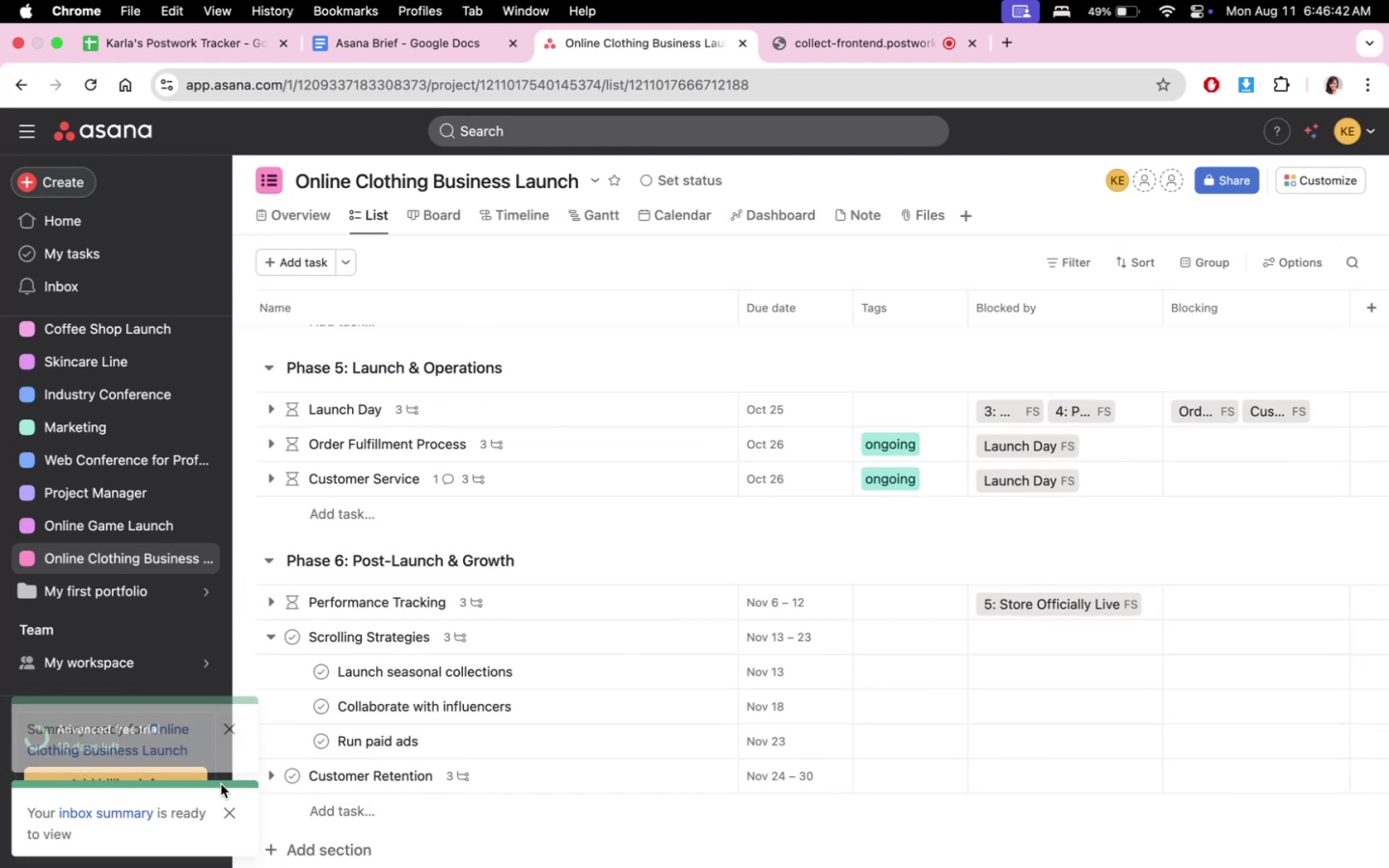 
double_click([225, 815])
 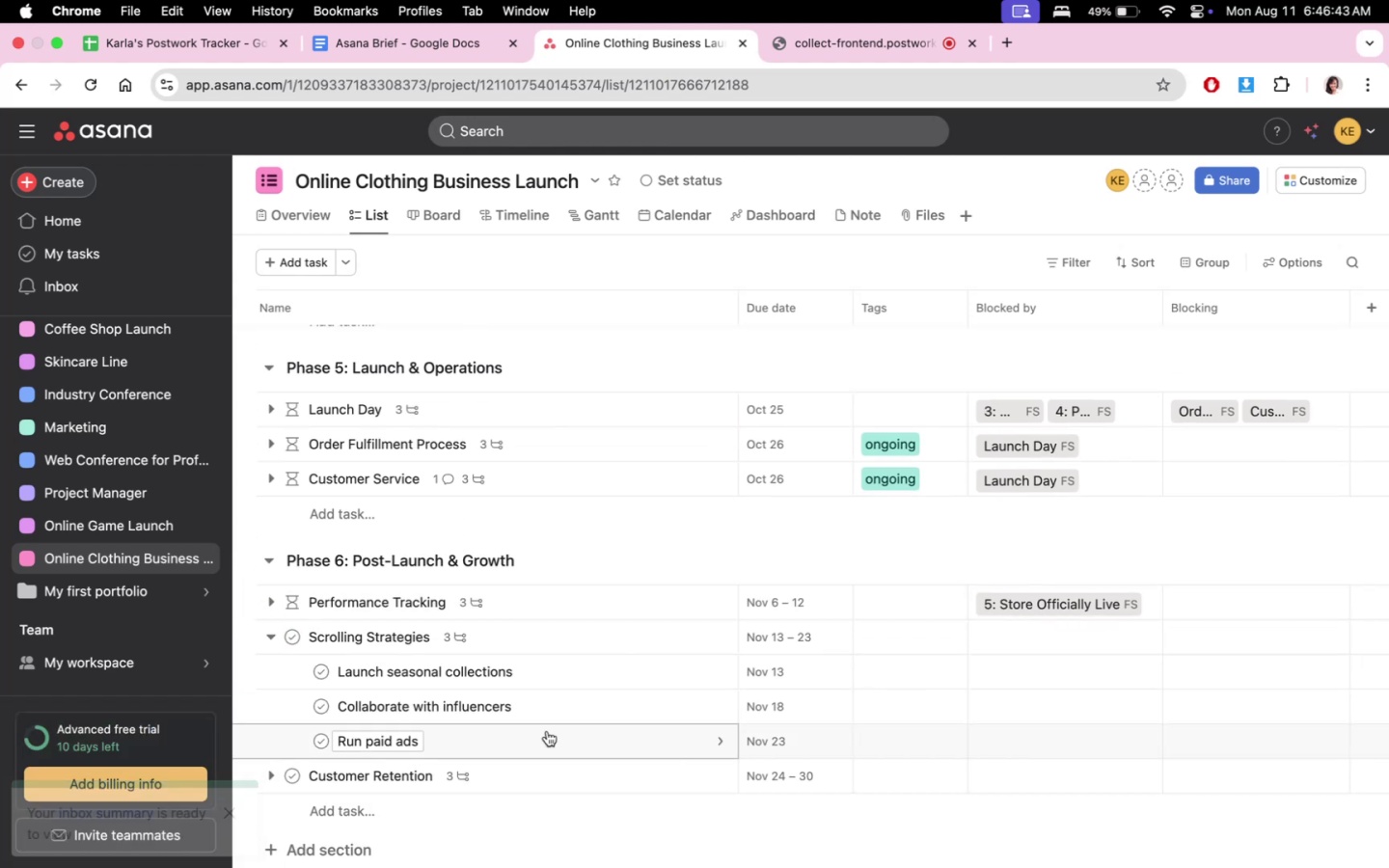 
scroll: coordinate [773, 508], scroll_direction: up, amount: 29.0
 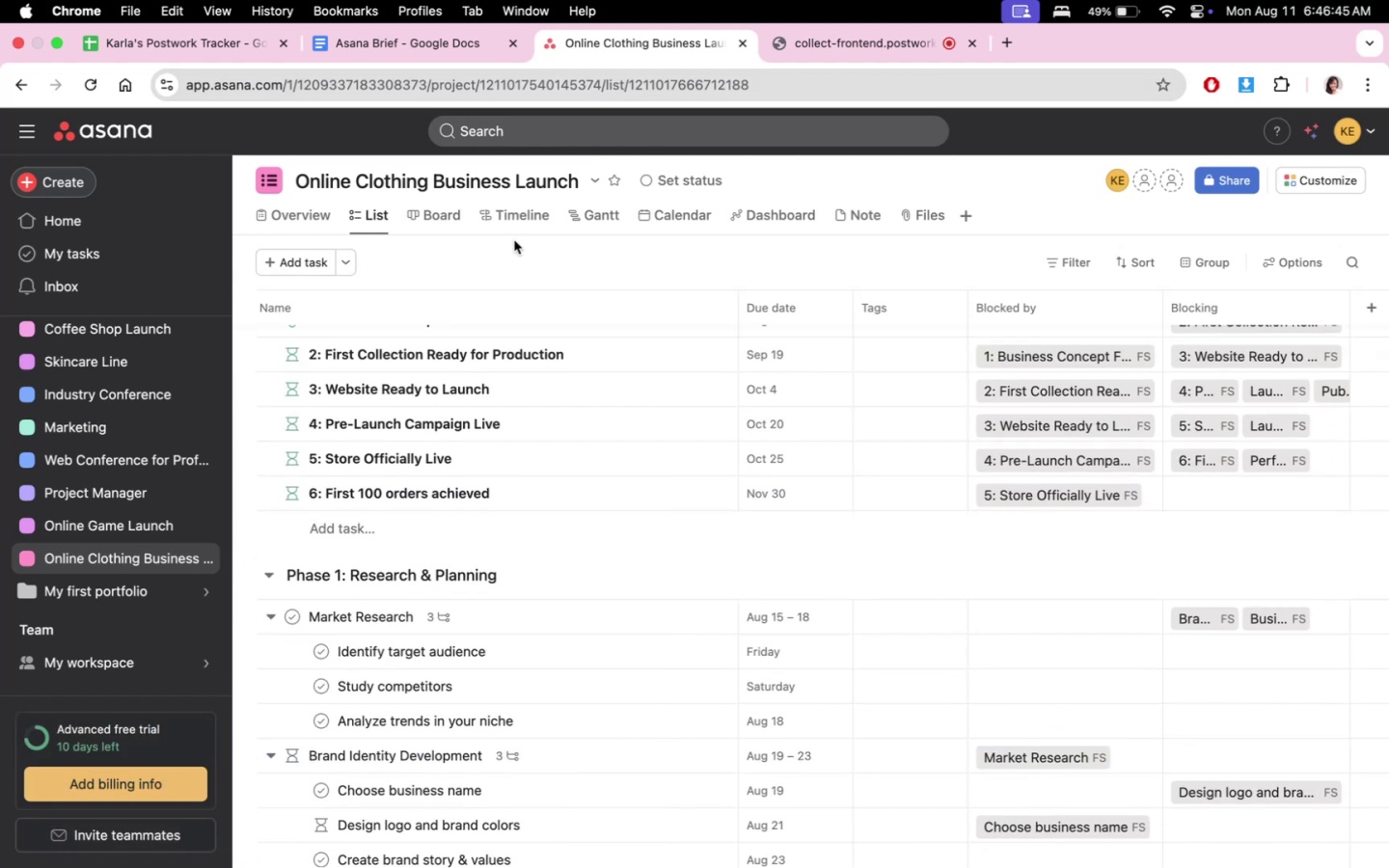 
double_click([518, 209])
 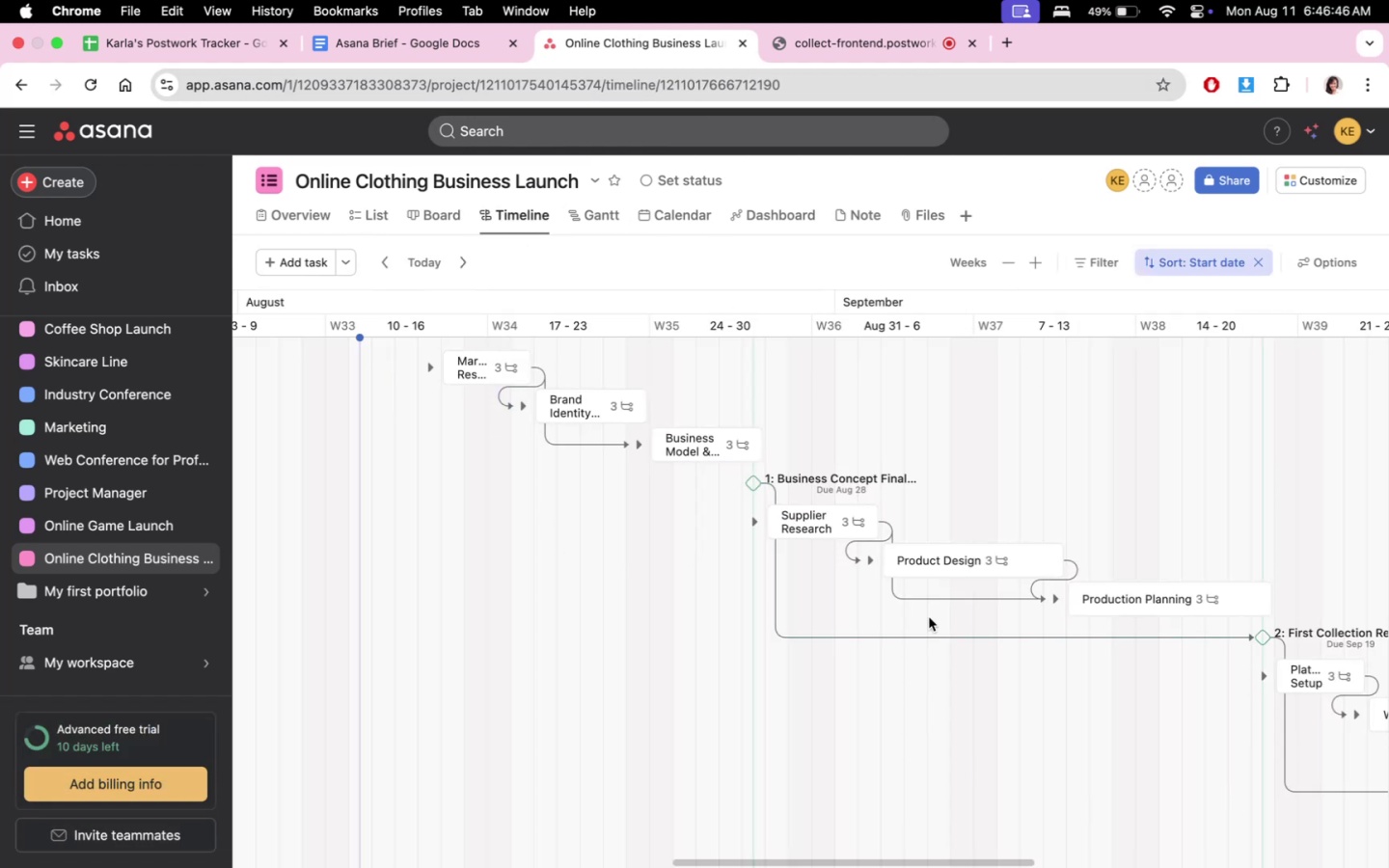 
scroll: coordinate [1023, 645], scroll_direction: down, amount: 2.0
 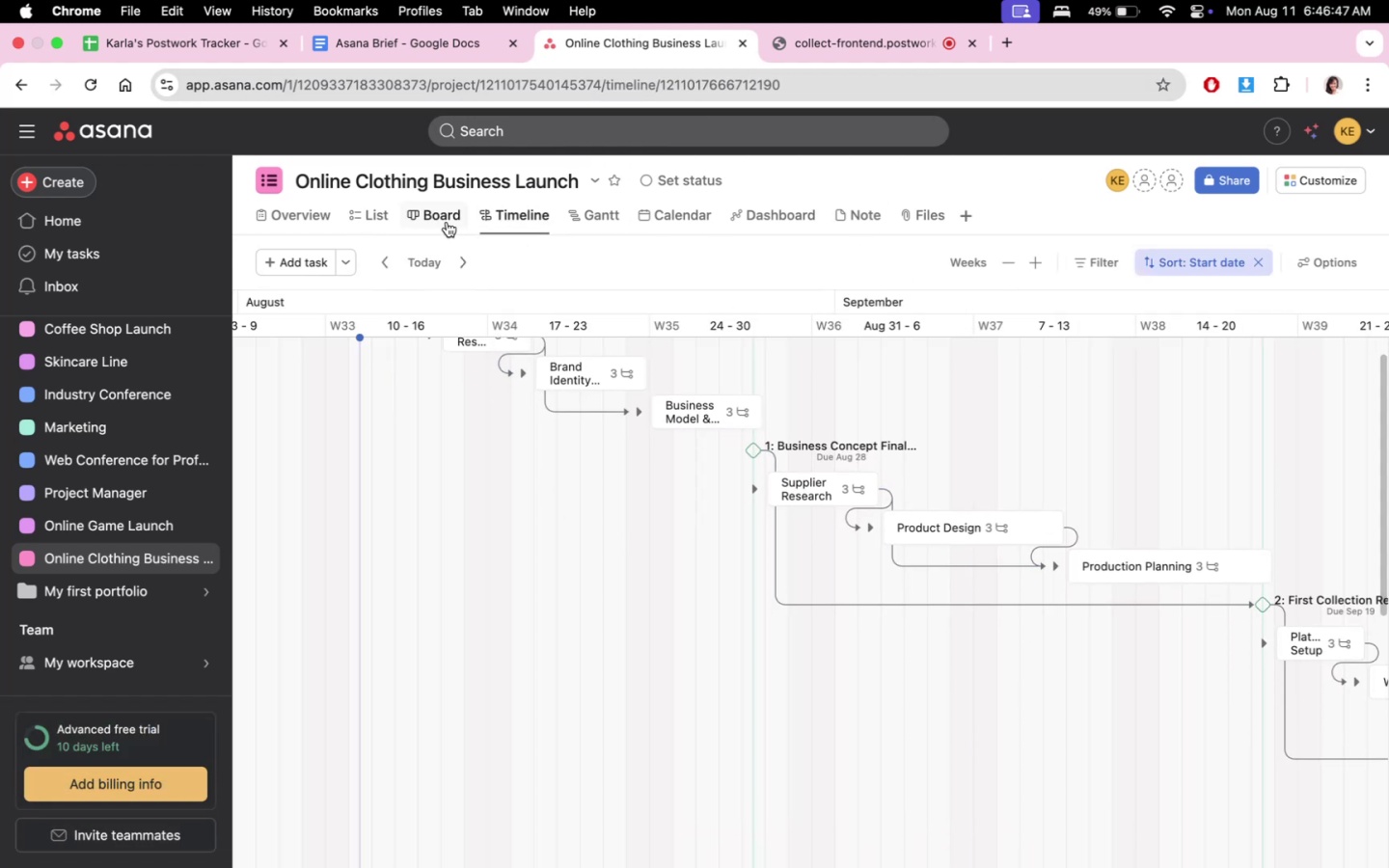 
left_click([581, 219])
 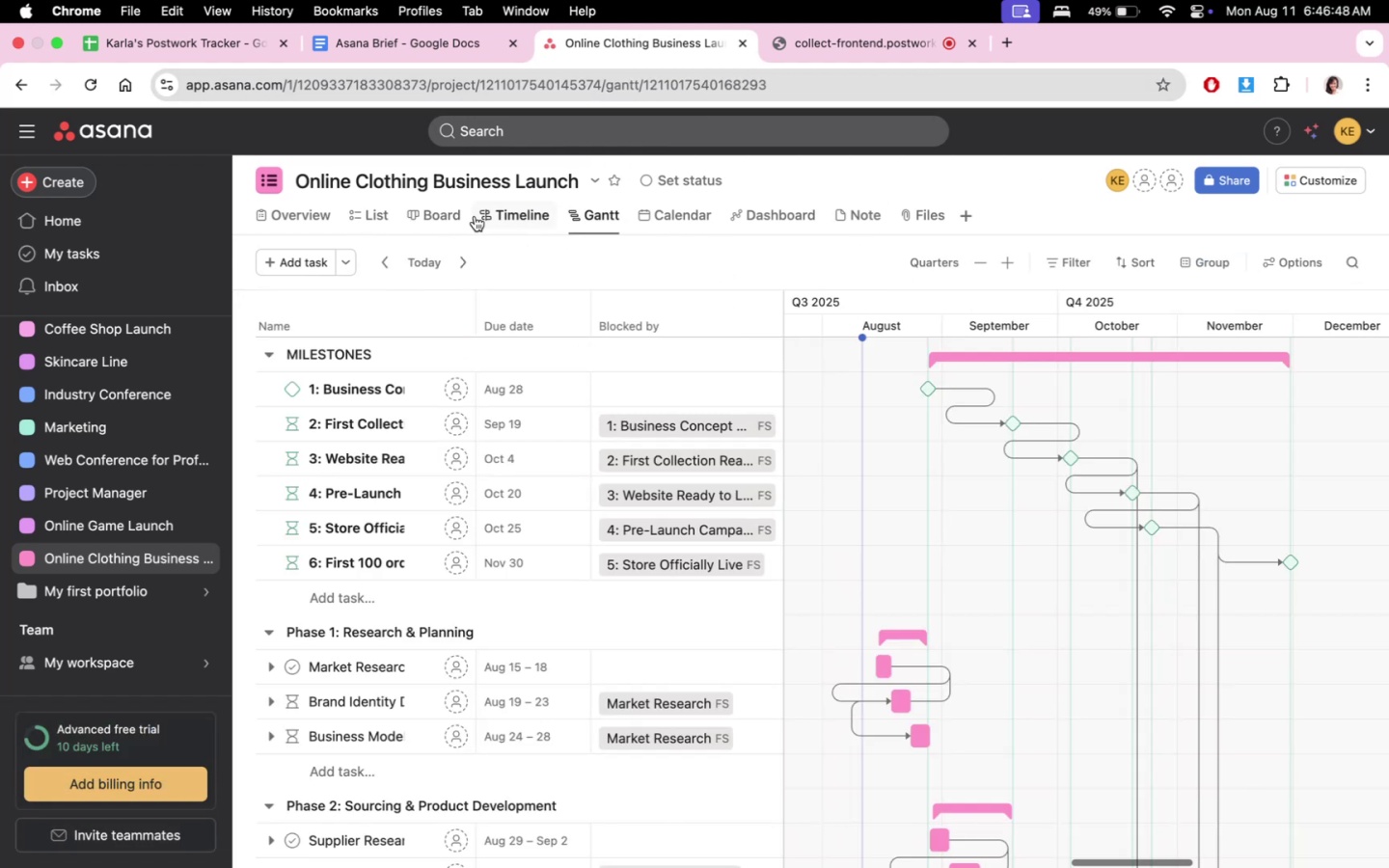 
double_click([440, 214])
 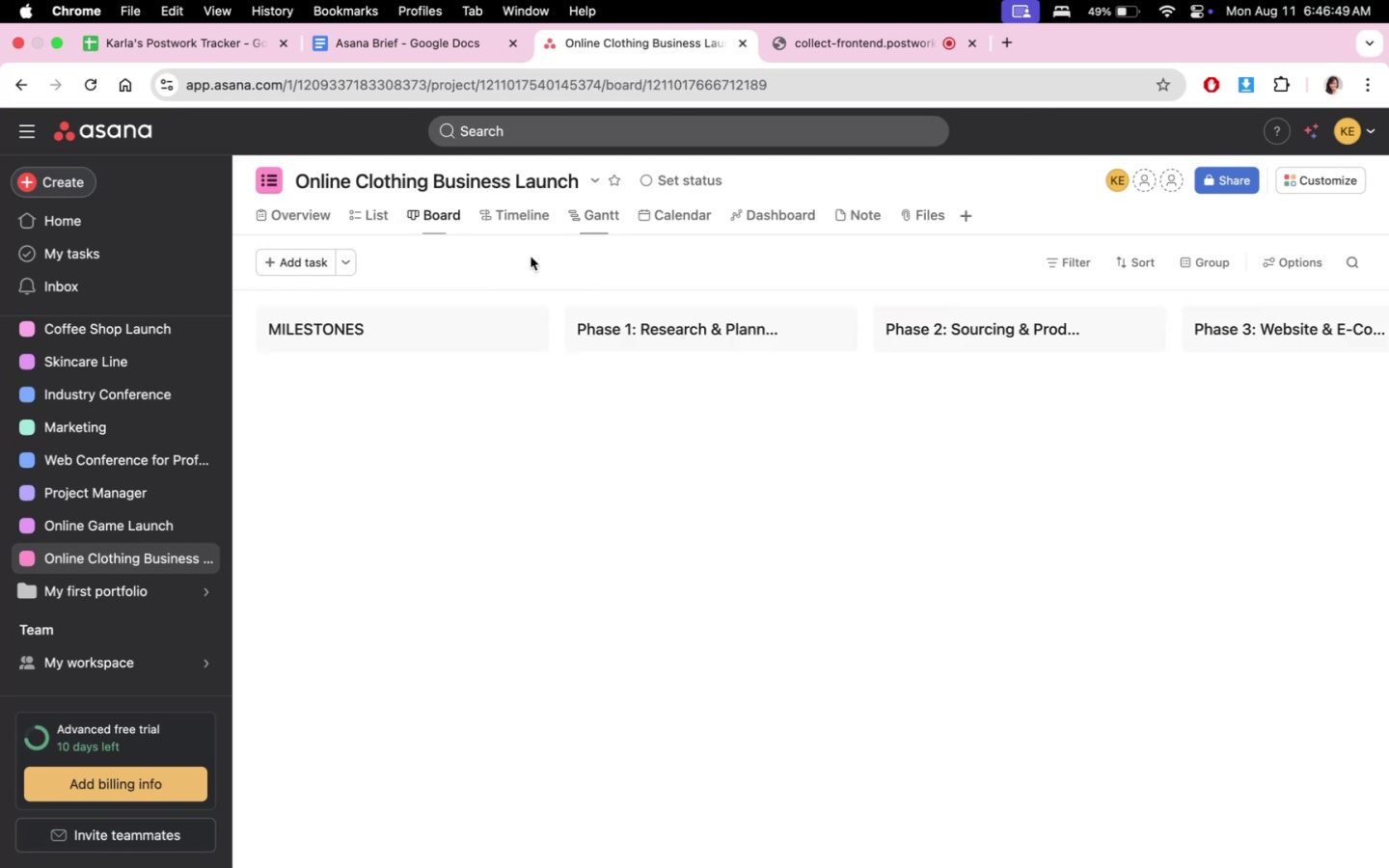 
scroll: coordinate [1042, 634], scroll_direction: up, amount: 1.0
 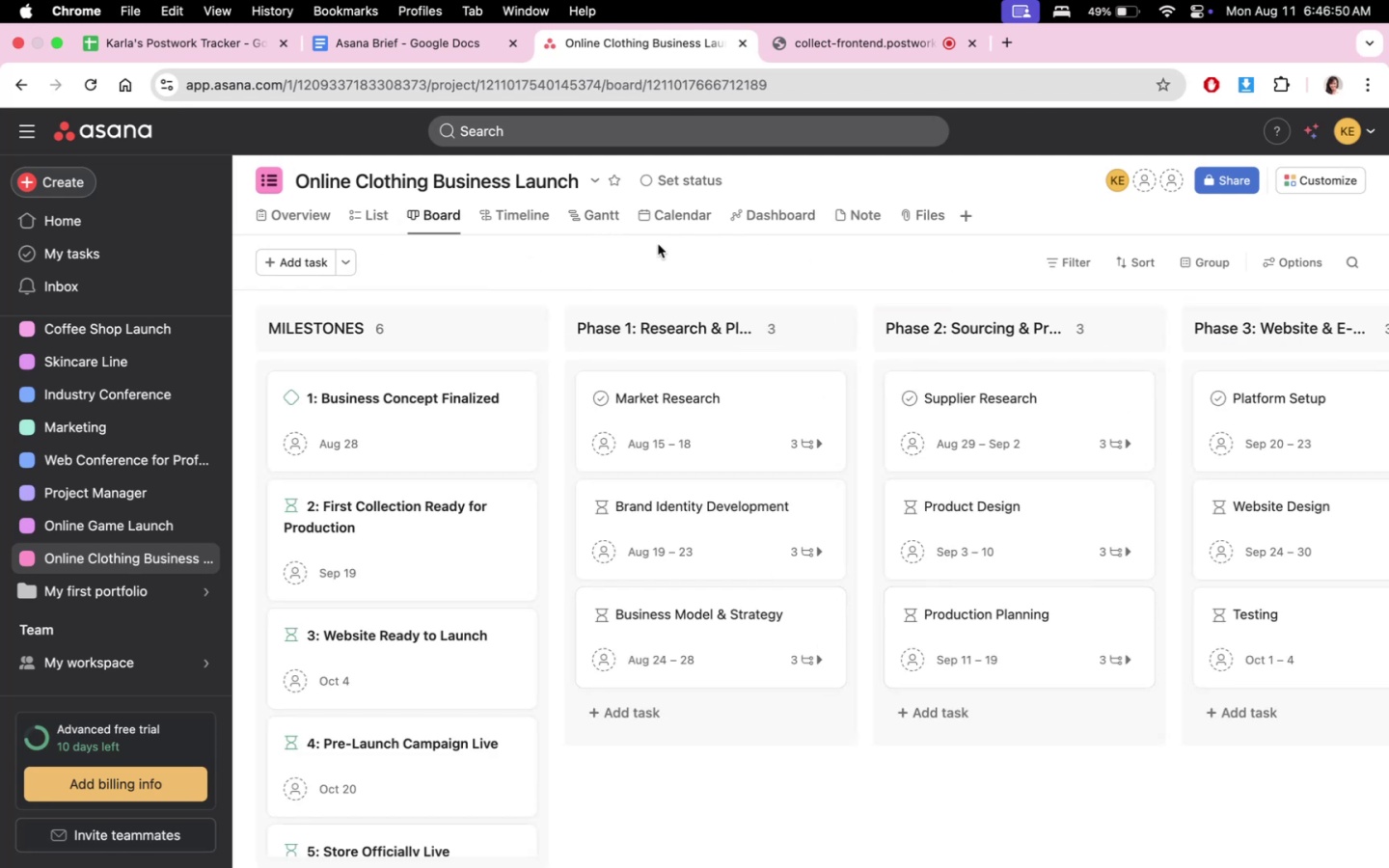 
left_click([591, 223])
 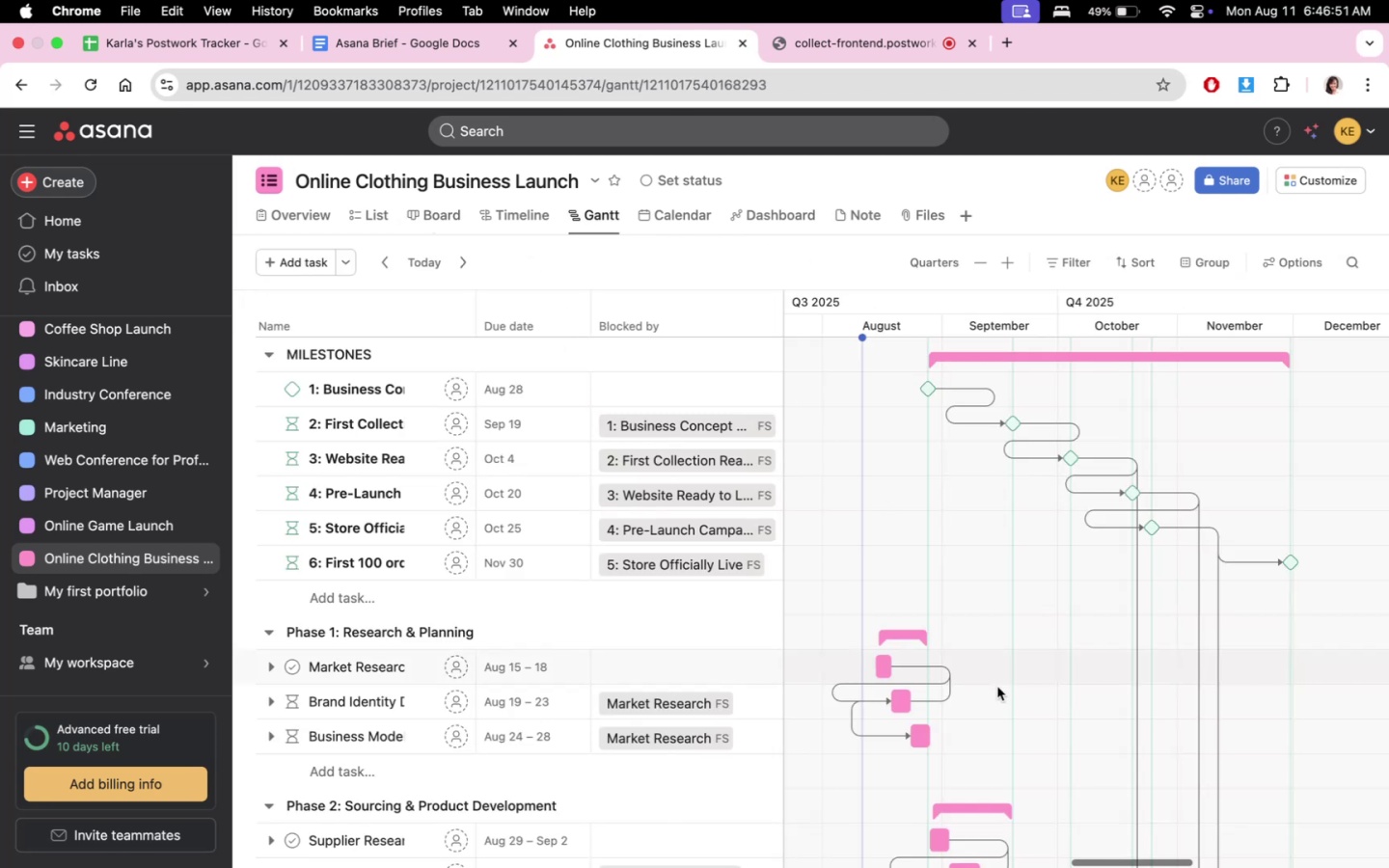 
scroll: coordinate [1054, 644], scroll_direction: down, amount: 28.0
 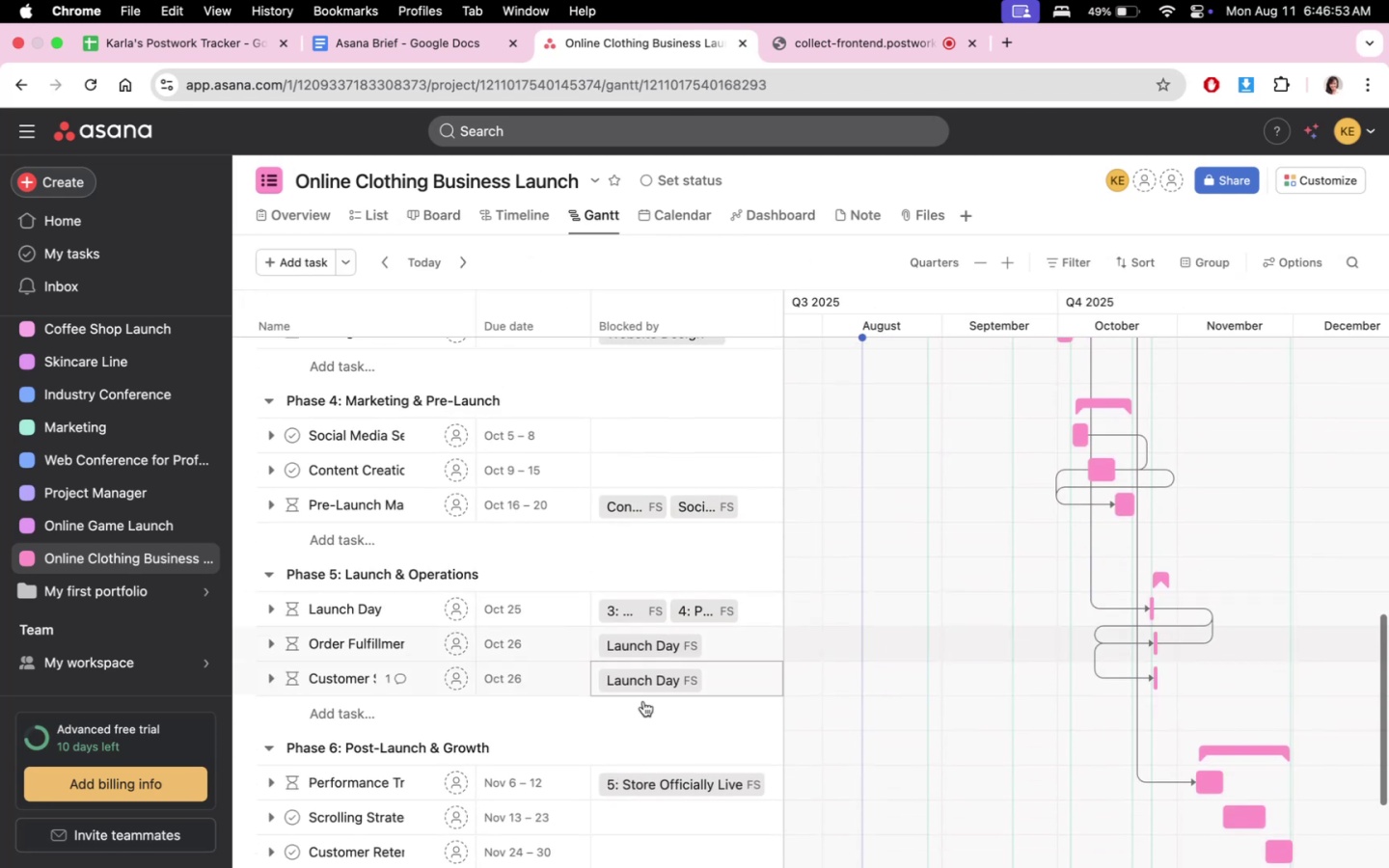 
scroll: coordinate [919, 467], scroll_direction: up, amount: 27.0
 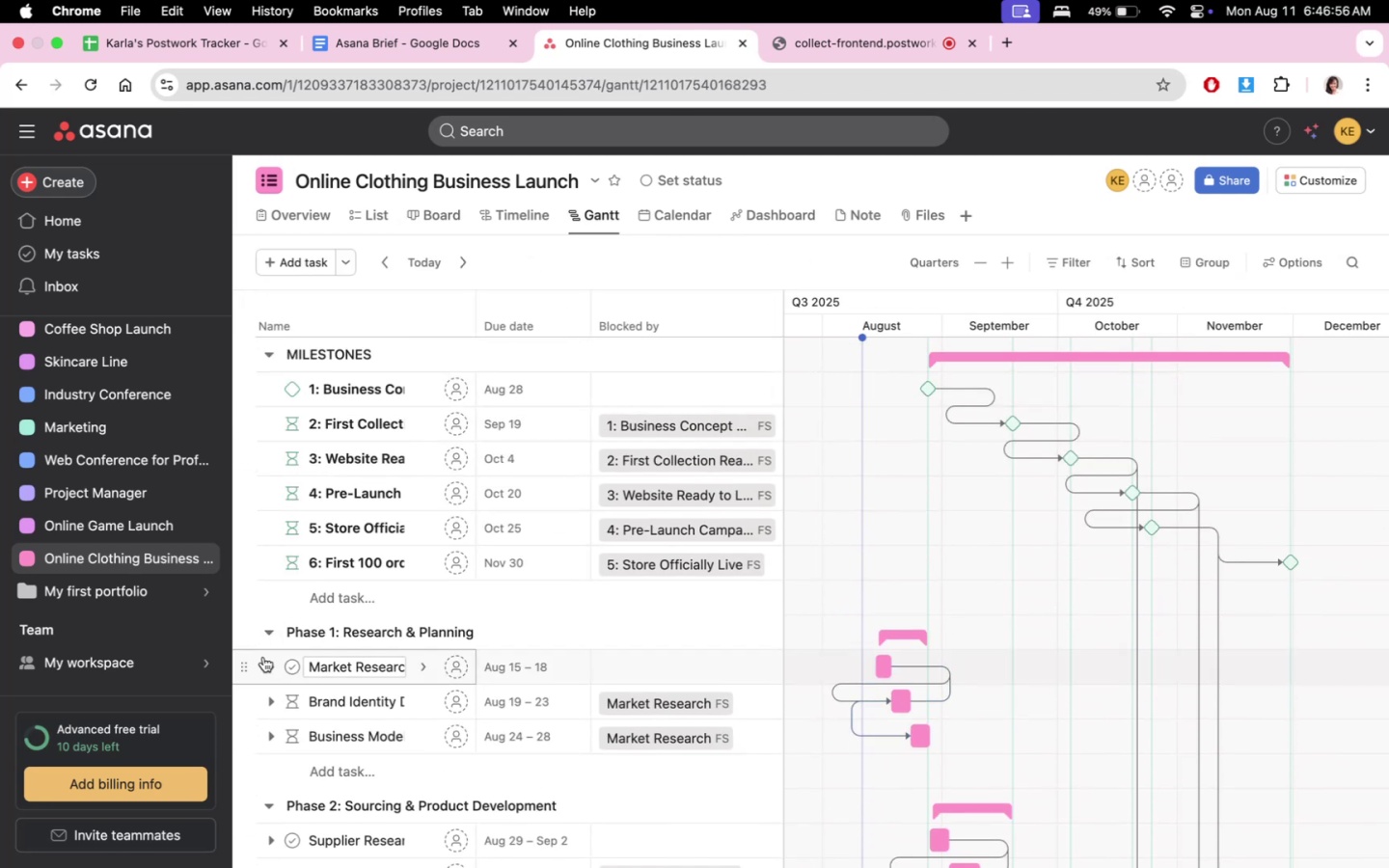 
scroll: coordinate [530, 570], scroll_direction: down, amount: 10.0
 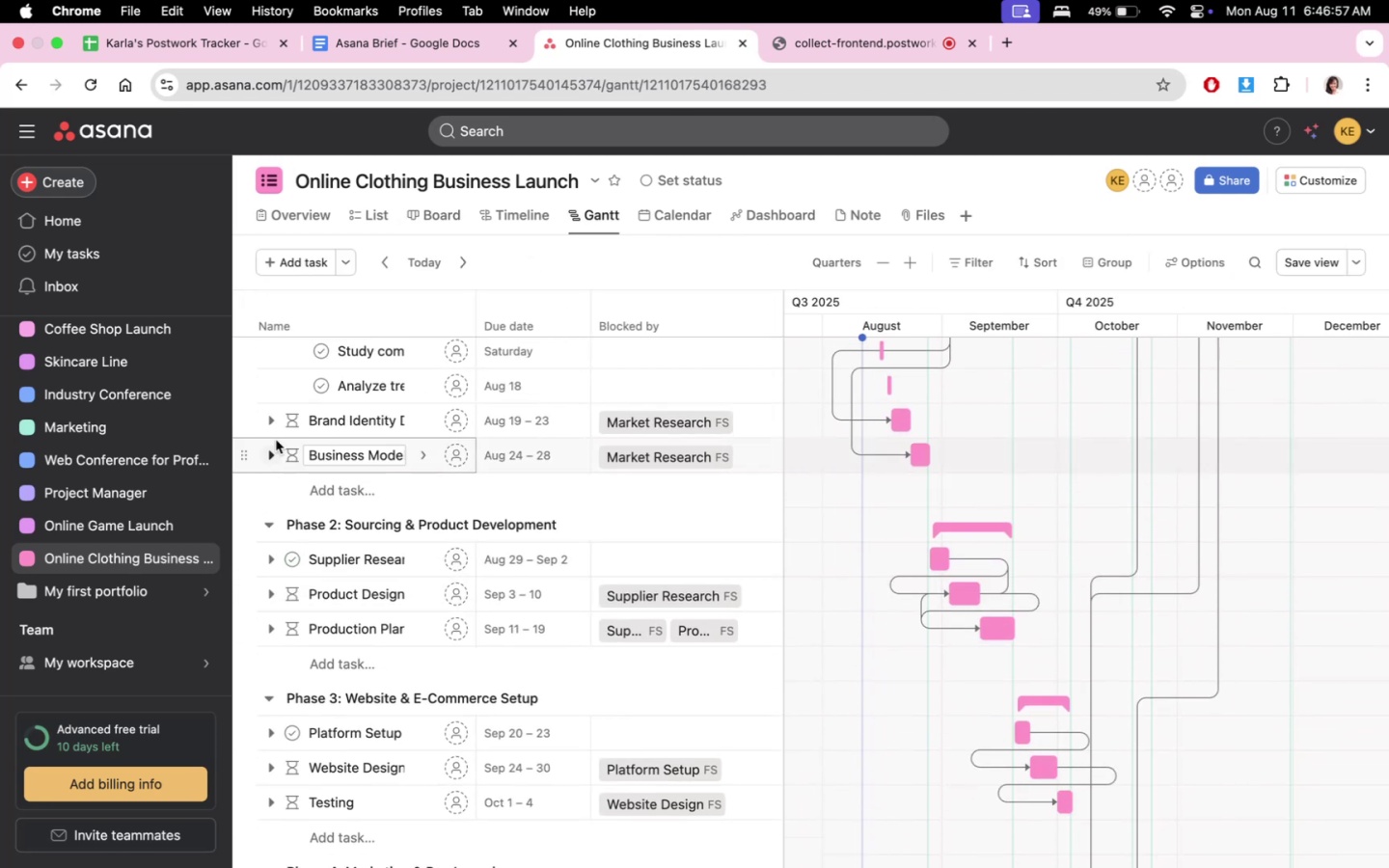 
left_click([275, 426])
 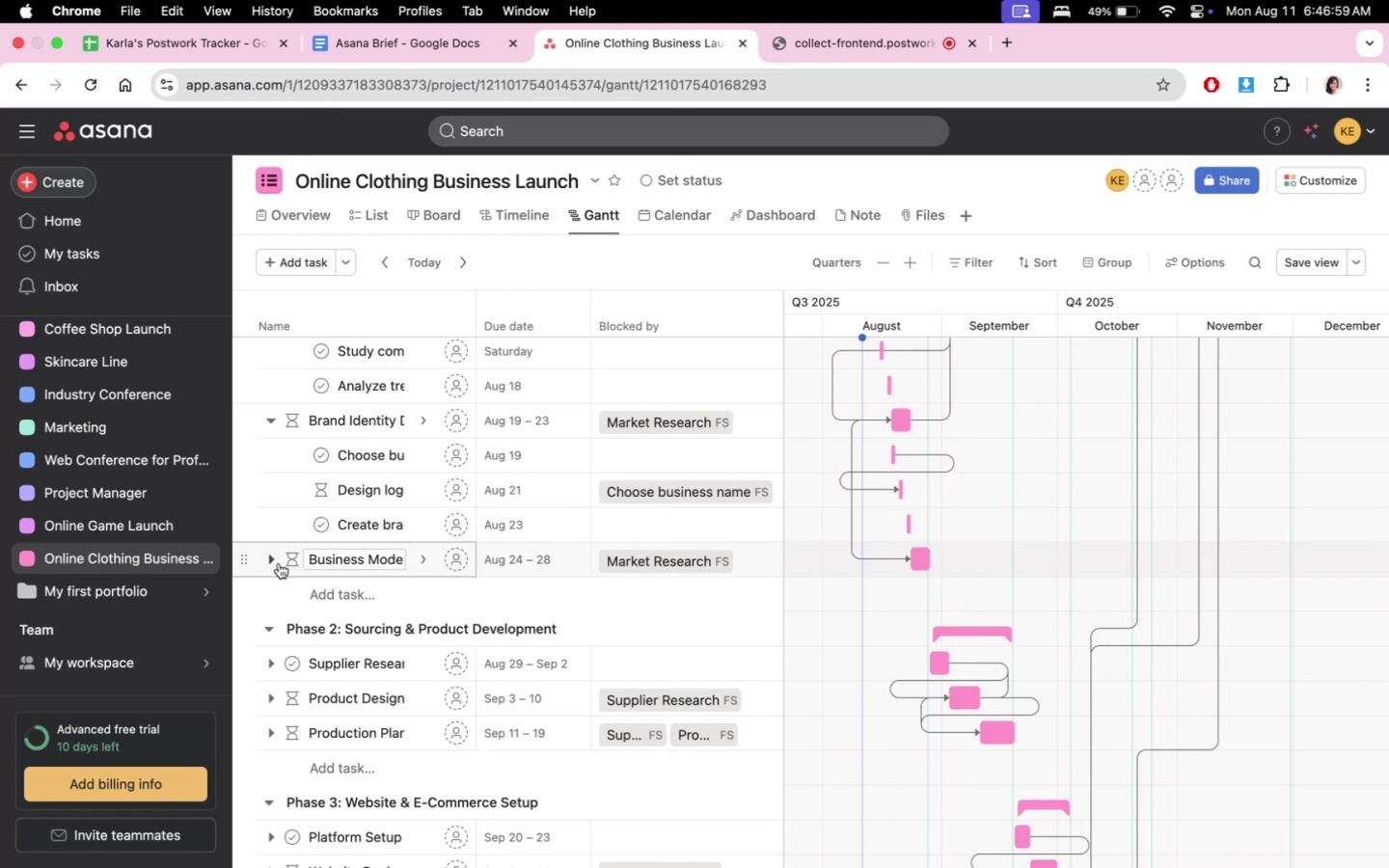 
left_click([272, 563])
 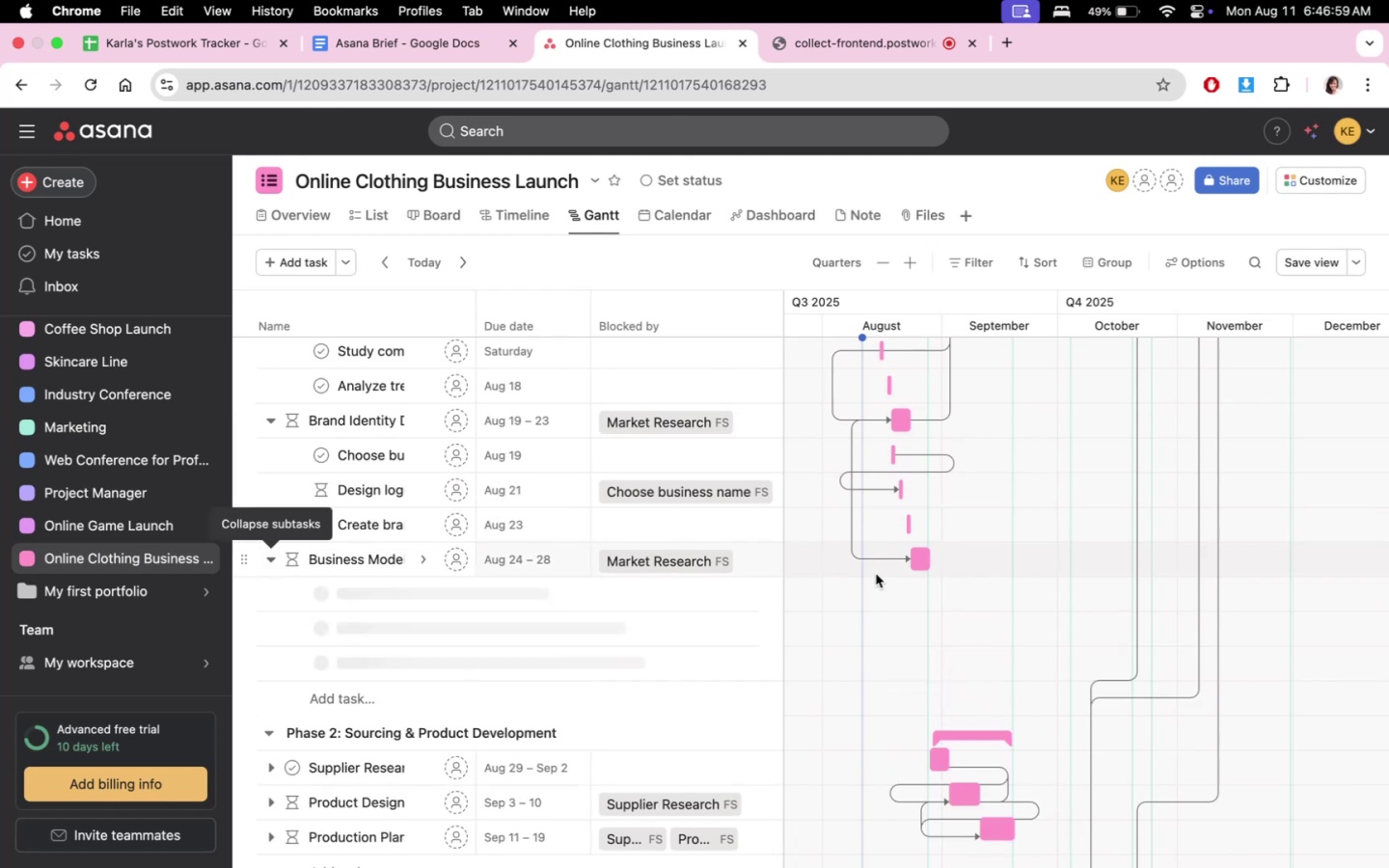 
scroll: coordinate [887, 659], scroll_direction: down, amount: 8.0
 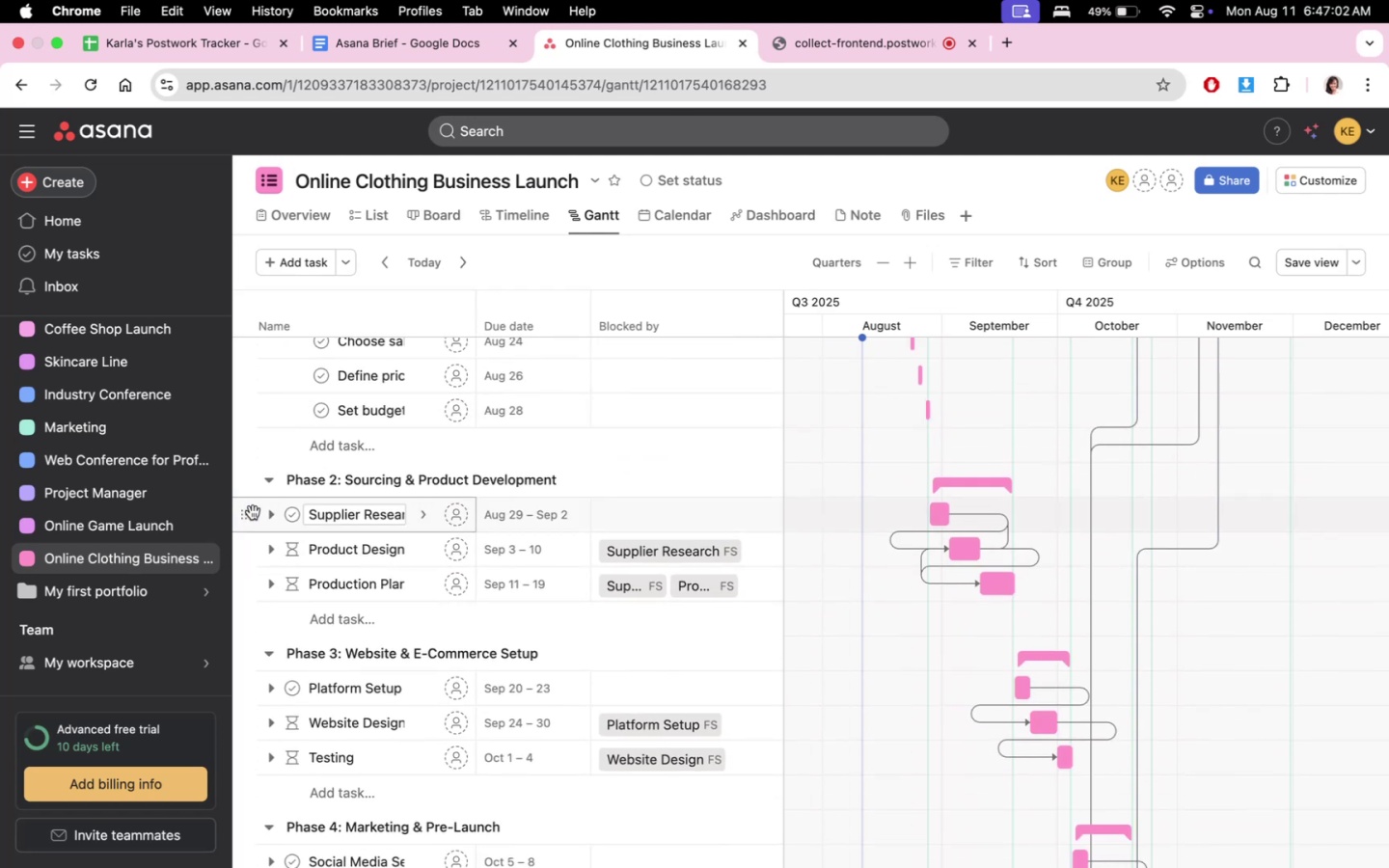 
left_click([266, 518])
 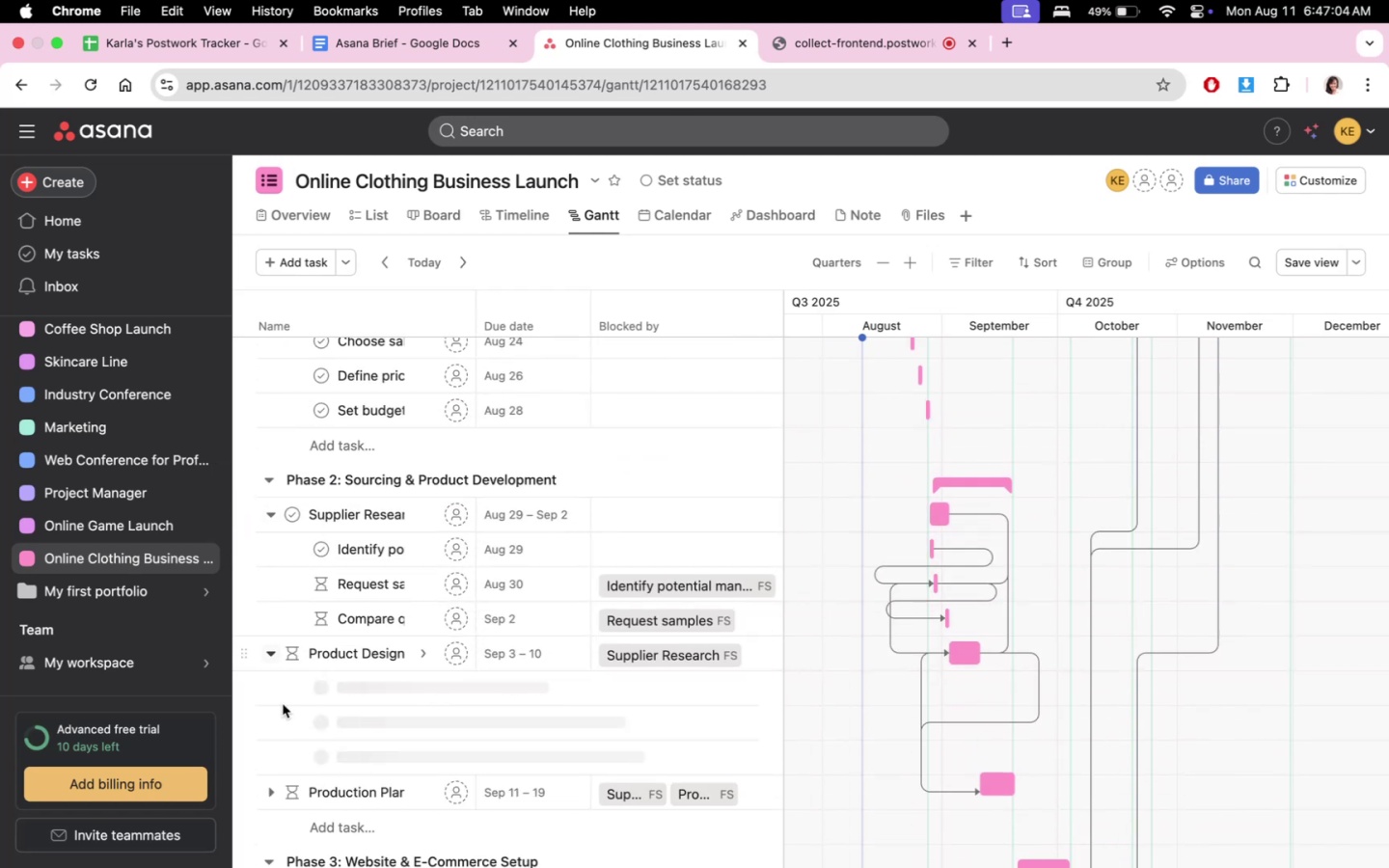 
scroll: coordinate [282, 710], scroll_direction: down, amount: 4.0
 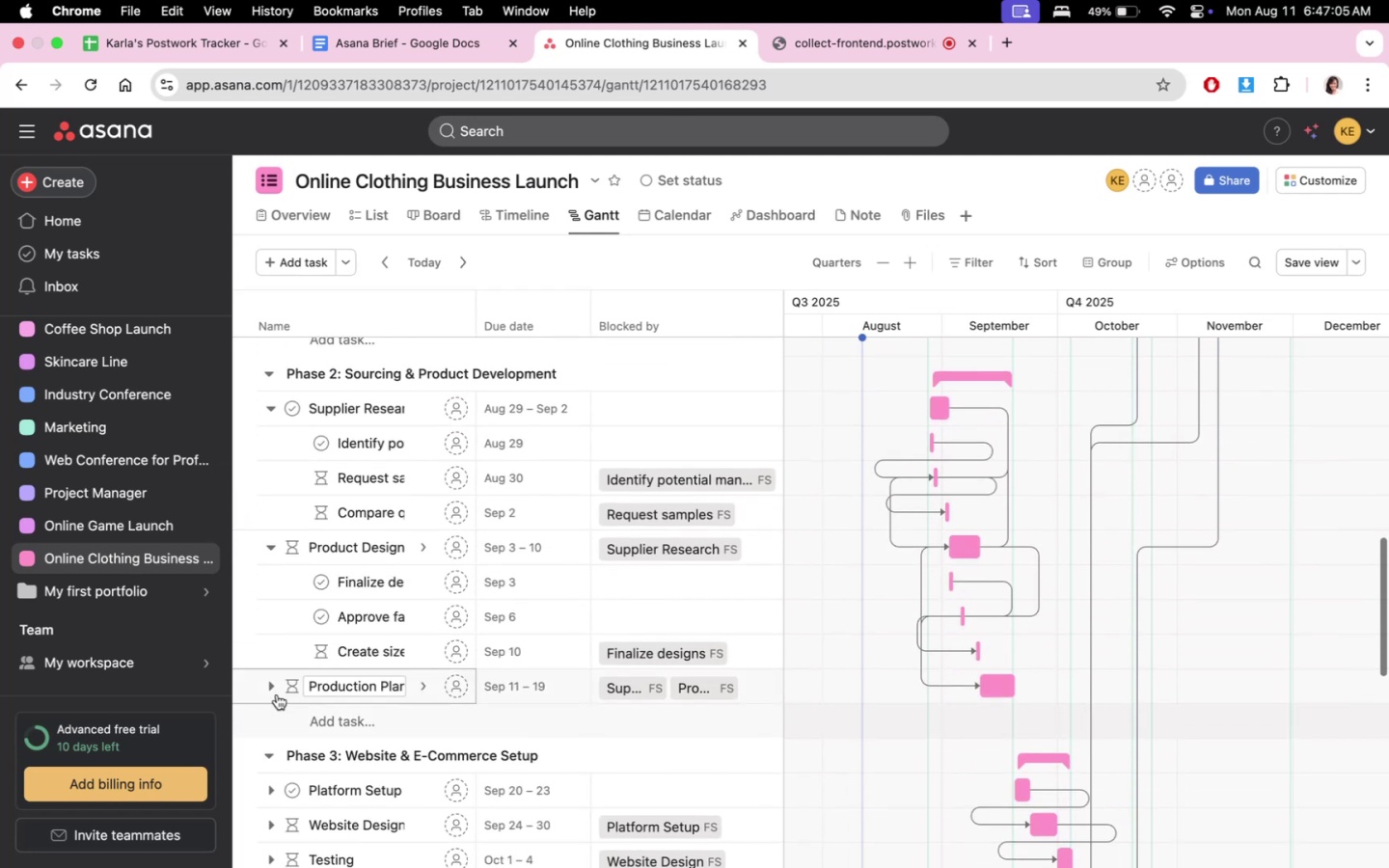 
left_click([274, 687])
 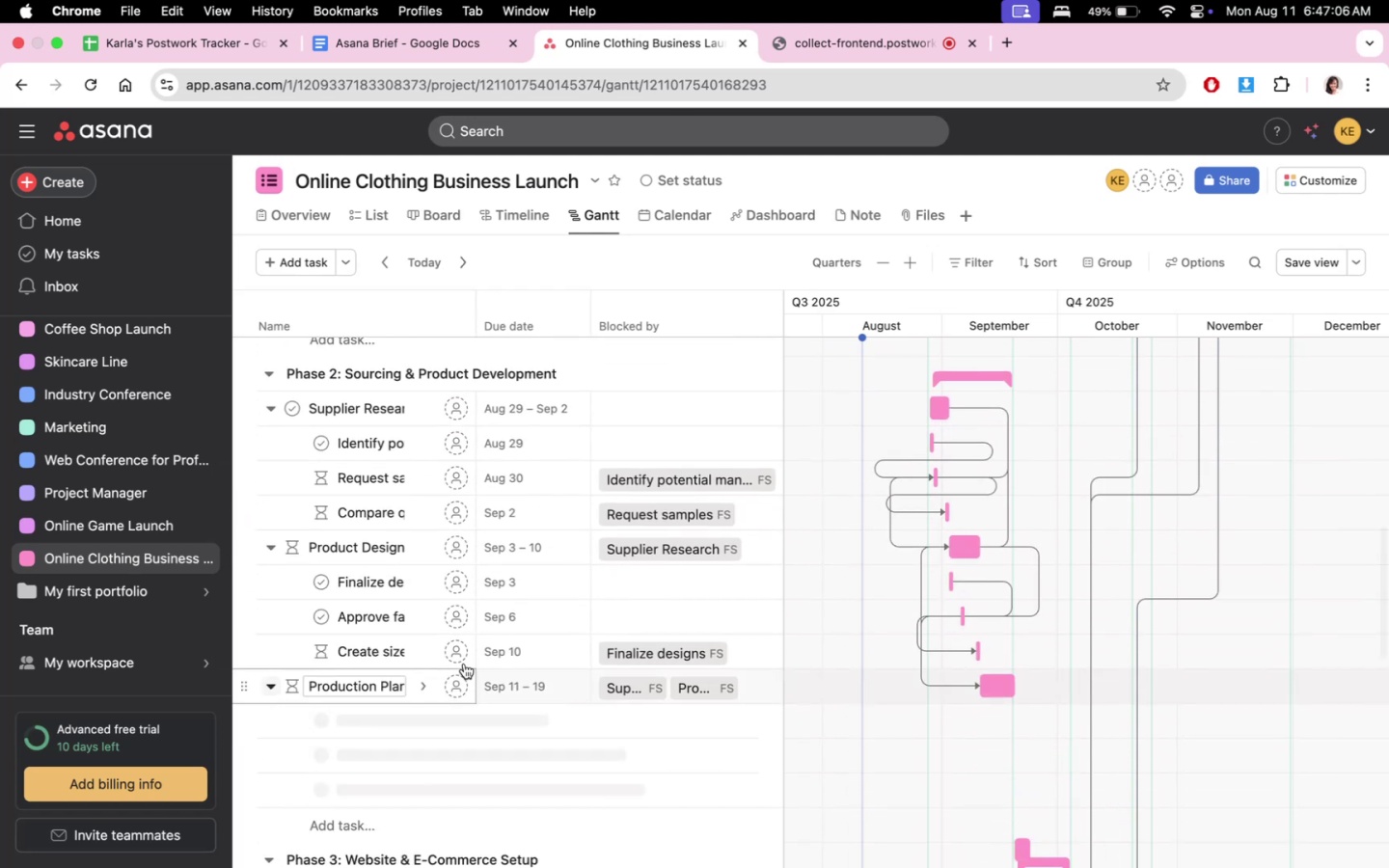 
scroll: coordinate [909, 659], scroll_direction: down, amount: 15.0
 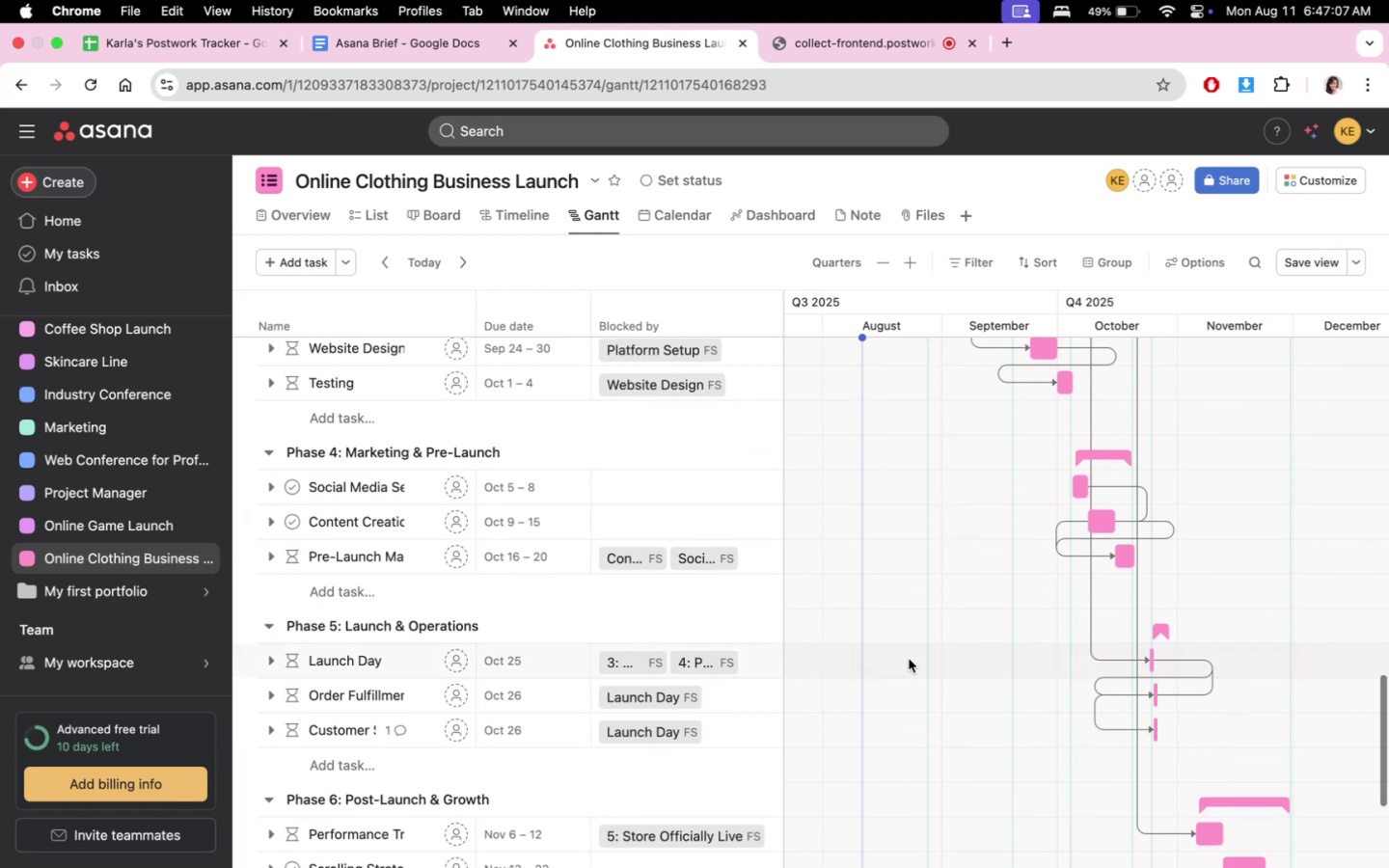 
scroll: coordinate [917, 656], scroll_direction: up, amount: 7.0
 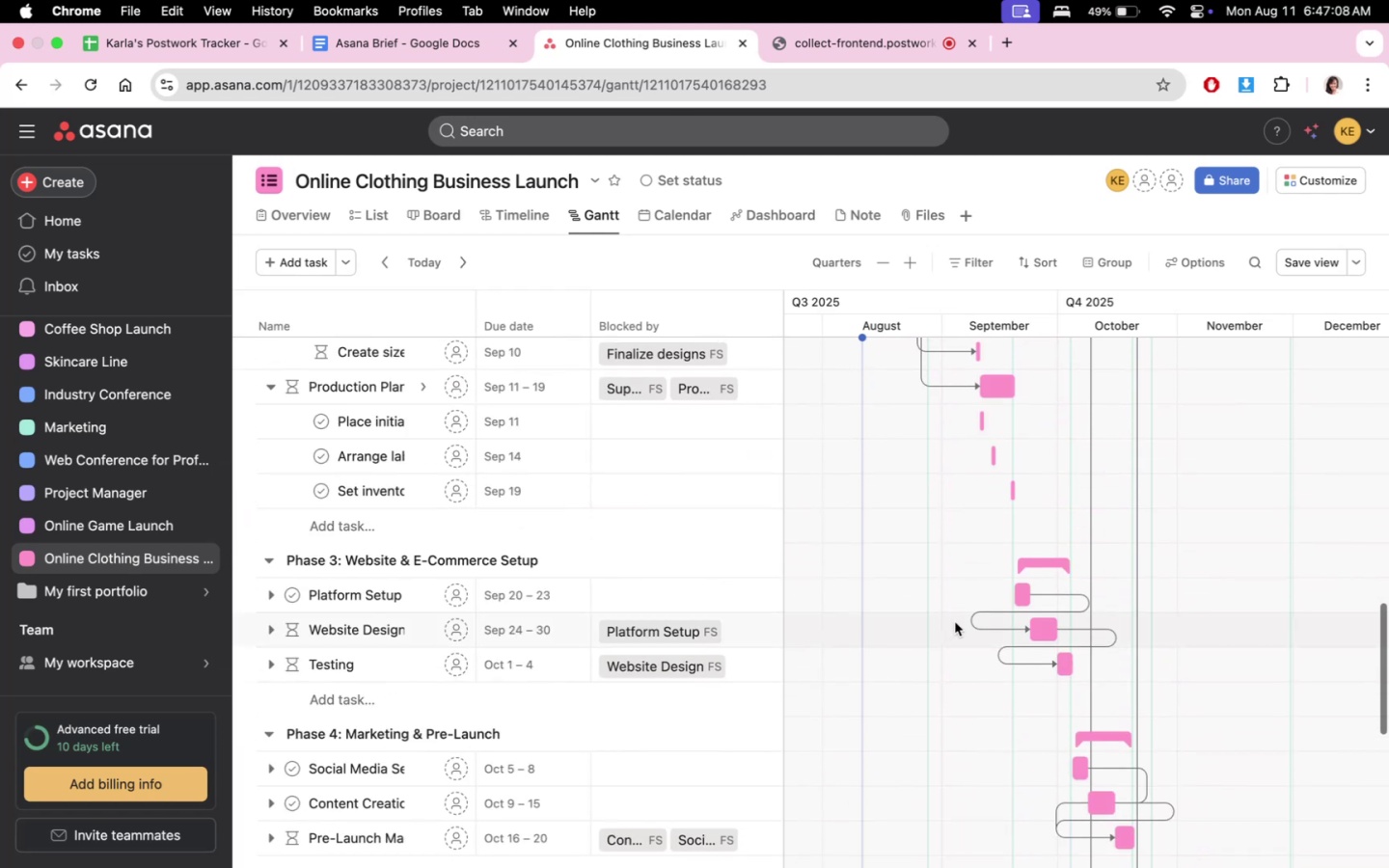 